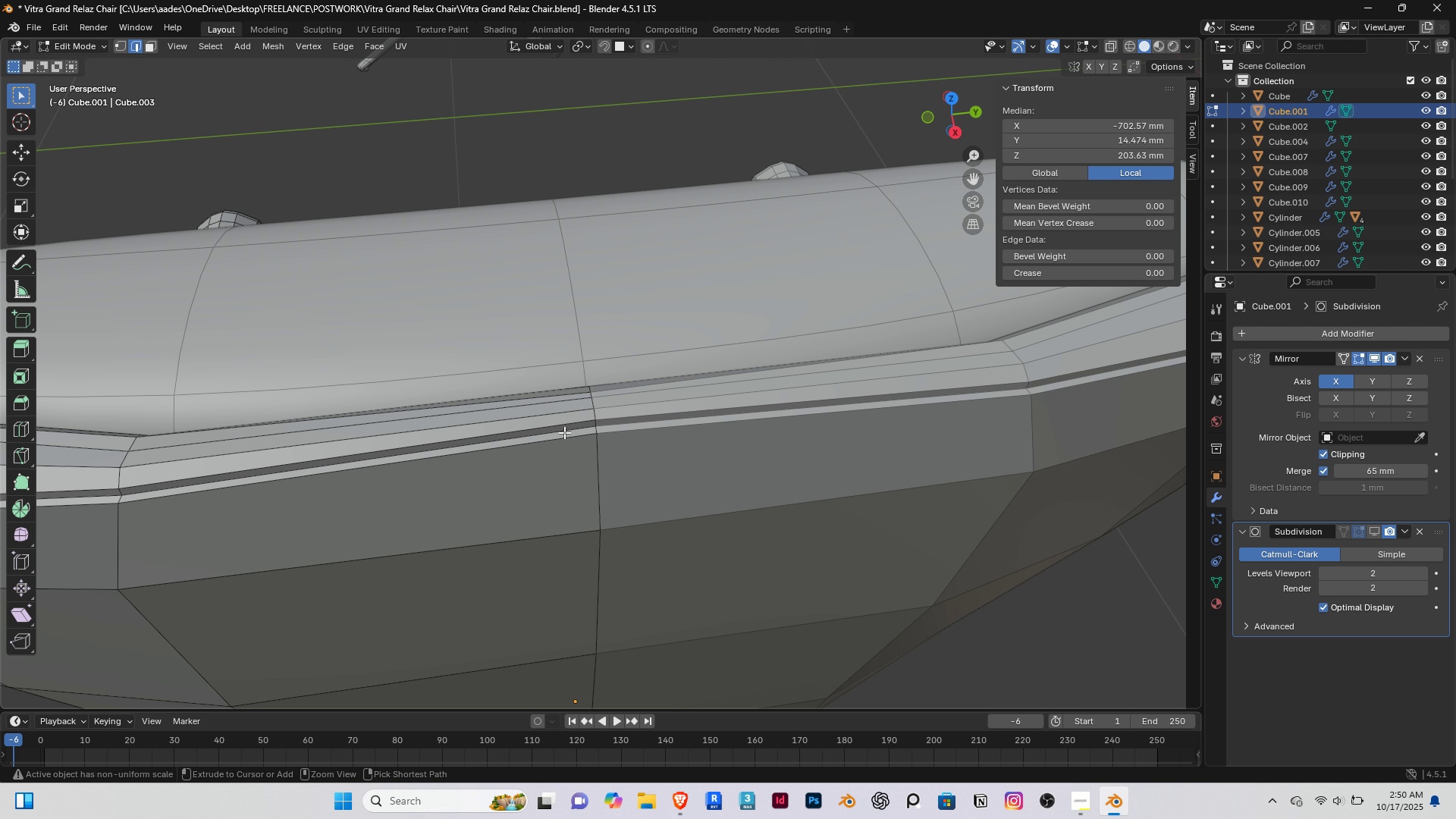 
hold_key(key=ControlRight, duration=0.58)
right_click([564, 432])
 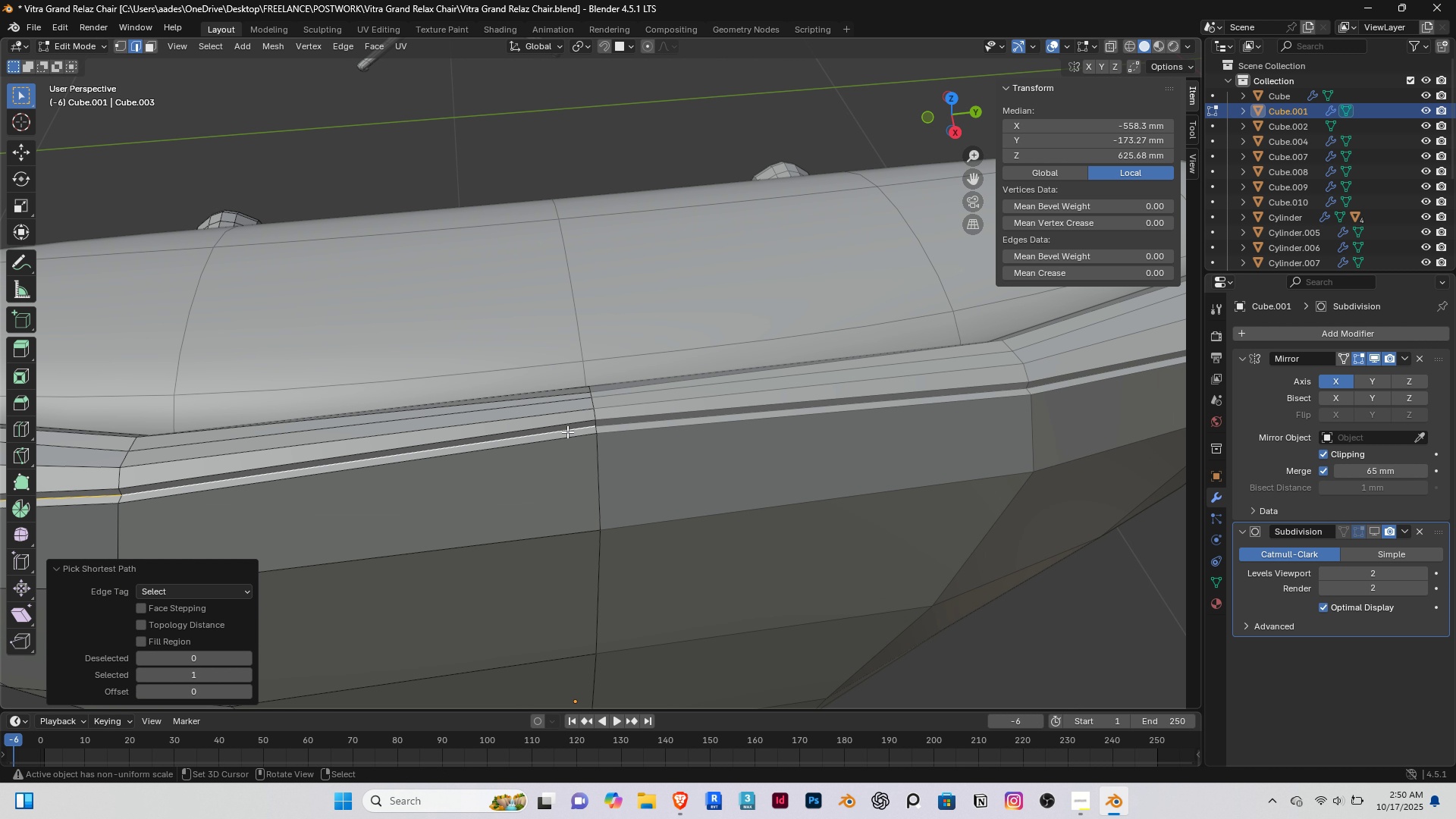 
scroll: coordinate [566, 431], scroll_direction: down, amount: 1.0
 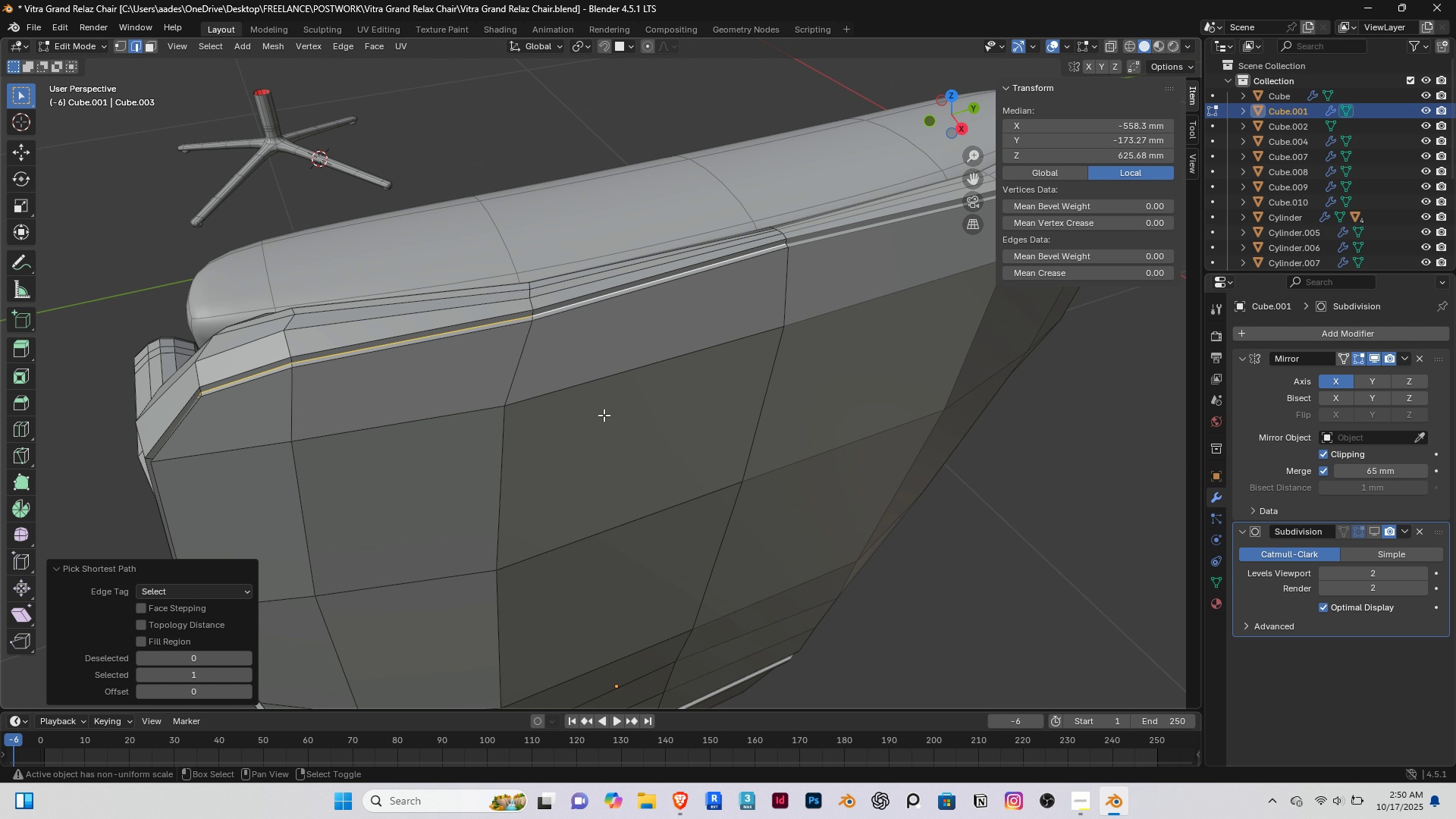 
key(Shift+E)
 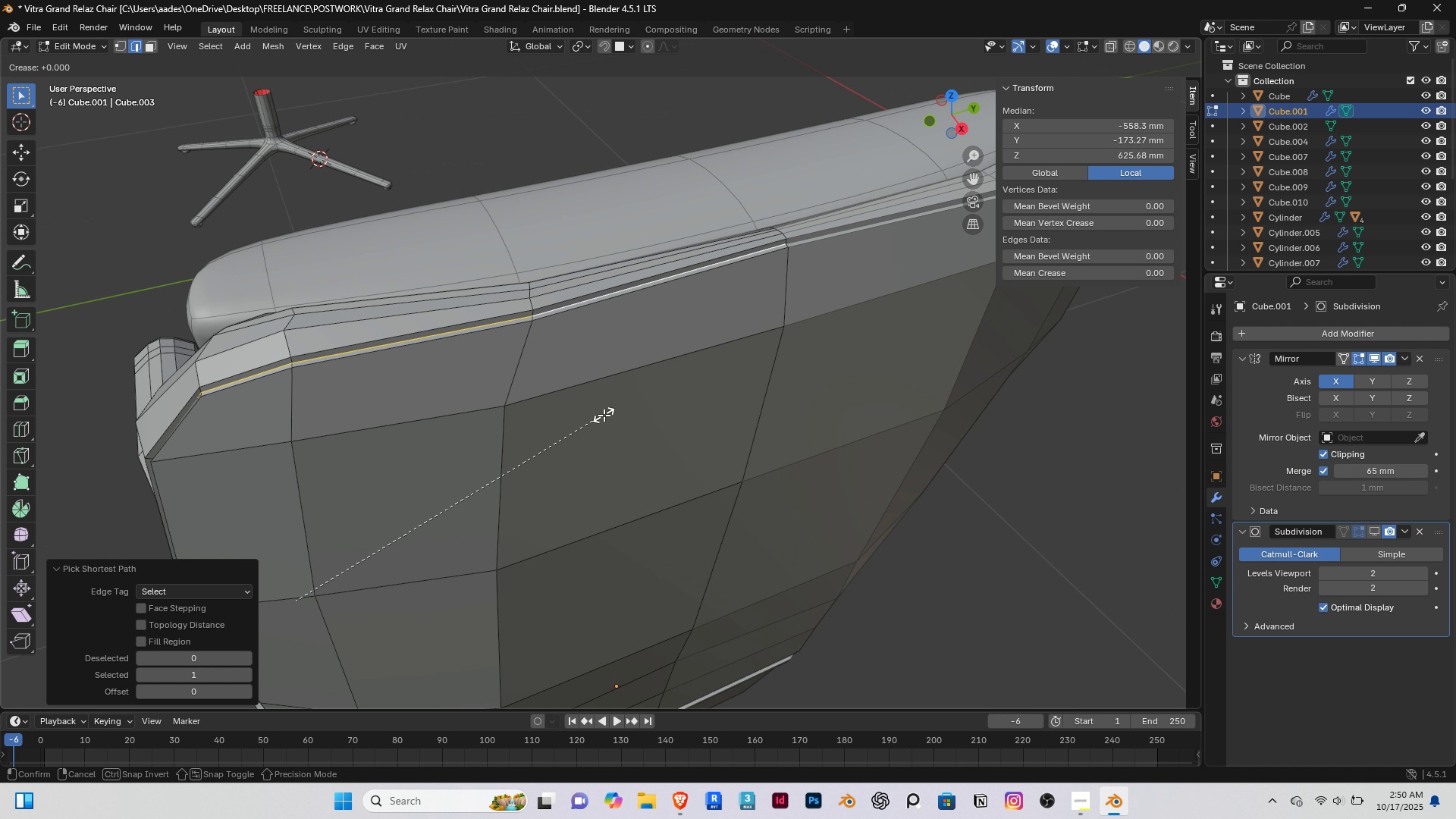 
key(Enter)
 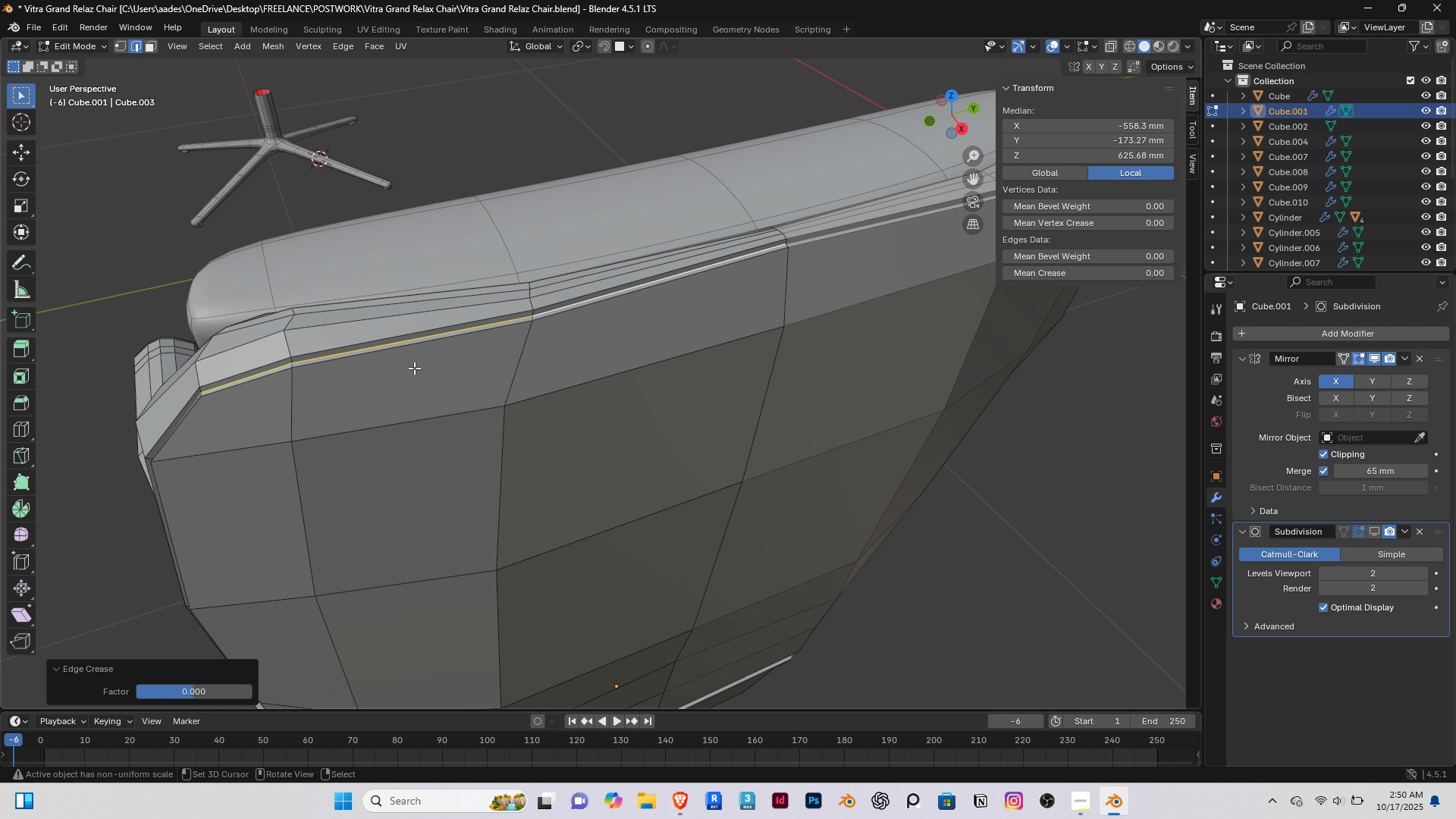 
scroll: coordinate [412, 366], scroll_direction: up, amount: 1.0
 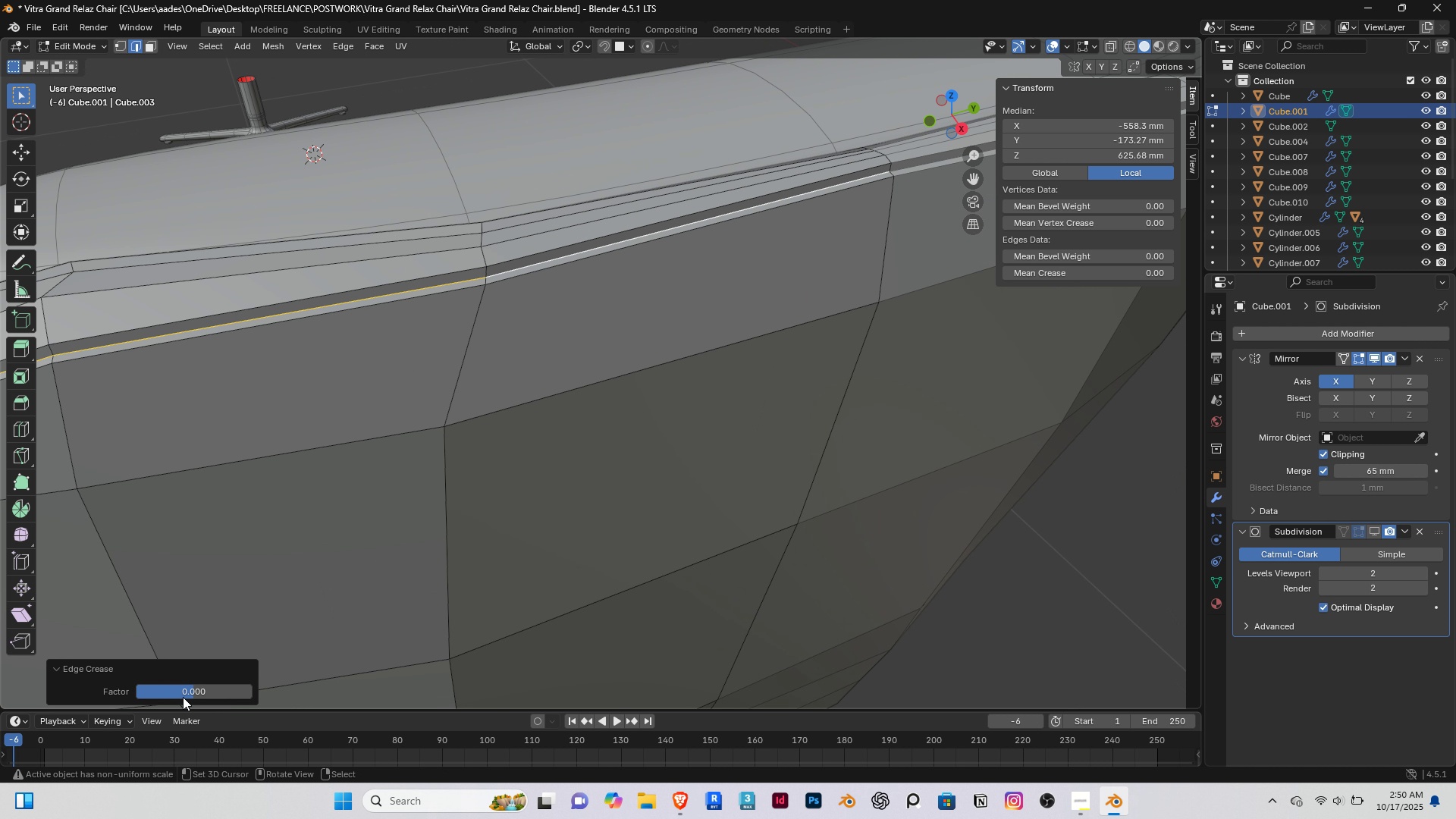 
left_click_drag(start_coordinate=[181, 694], to_coordinate=[193, 220])
 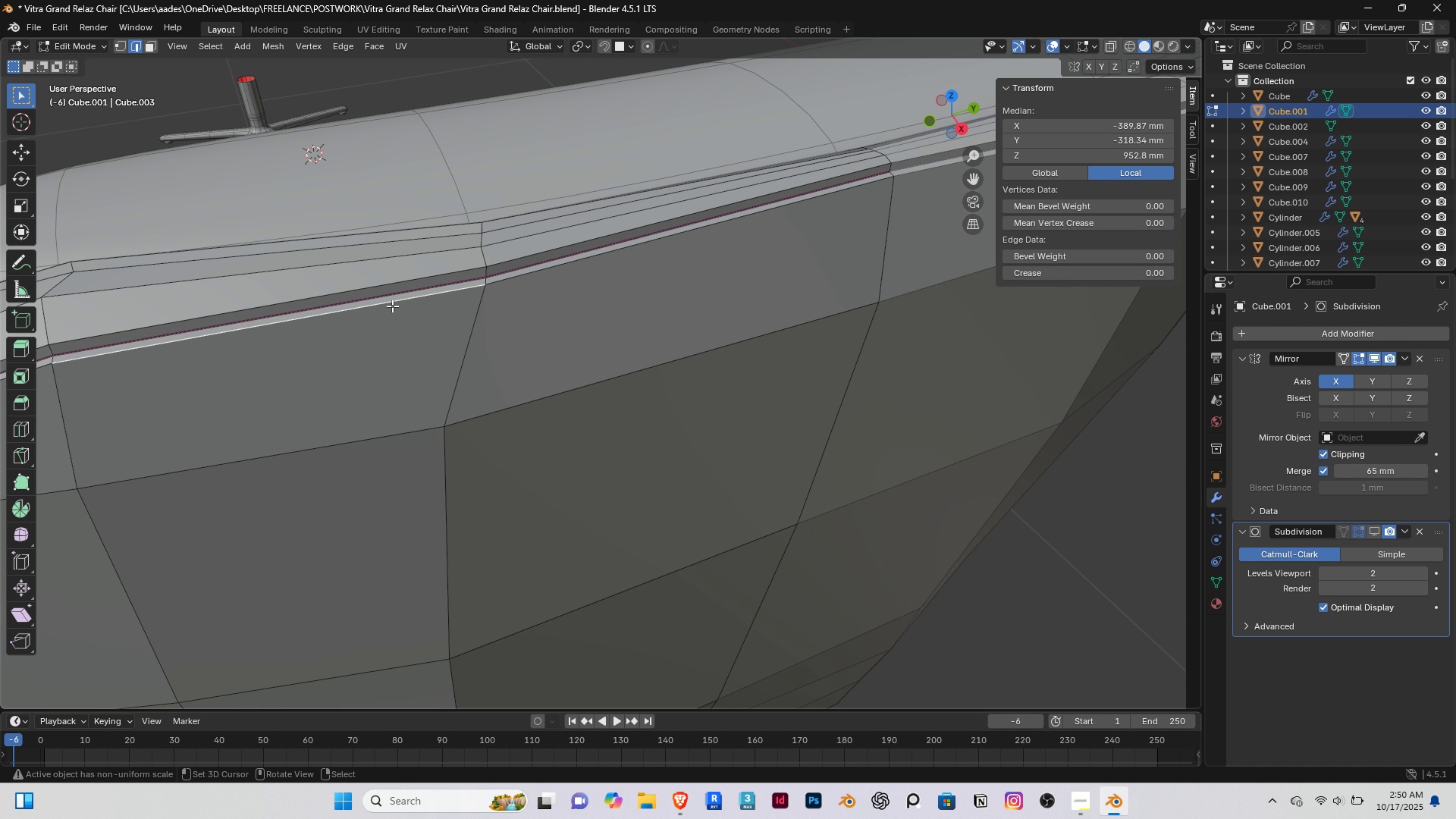 
right_click([392, 306])
 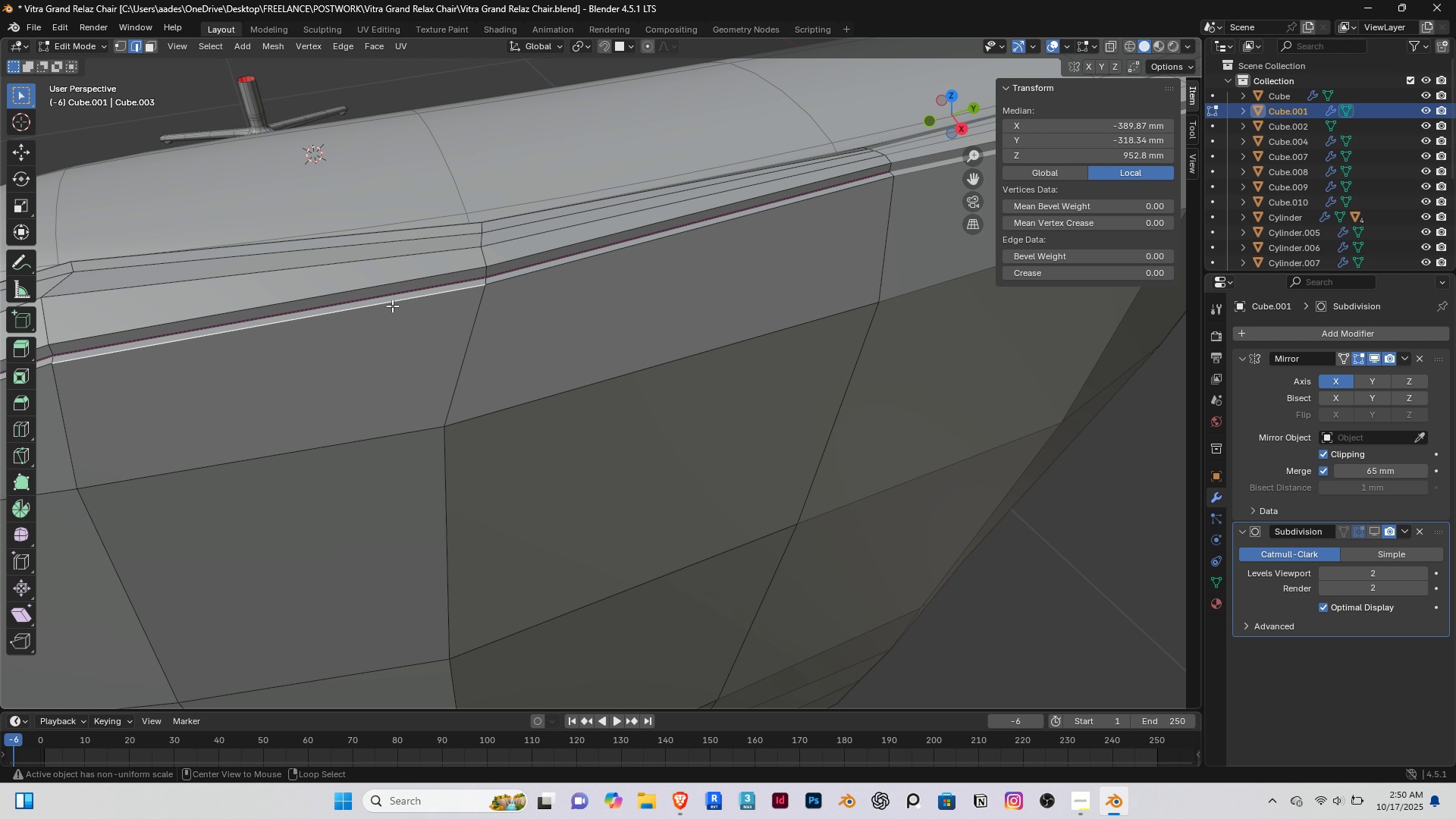 
hold_key(key=AltRight, duration=1.26)
right_click([392, 306])
 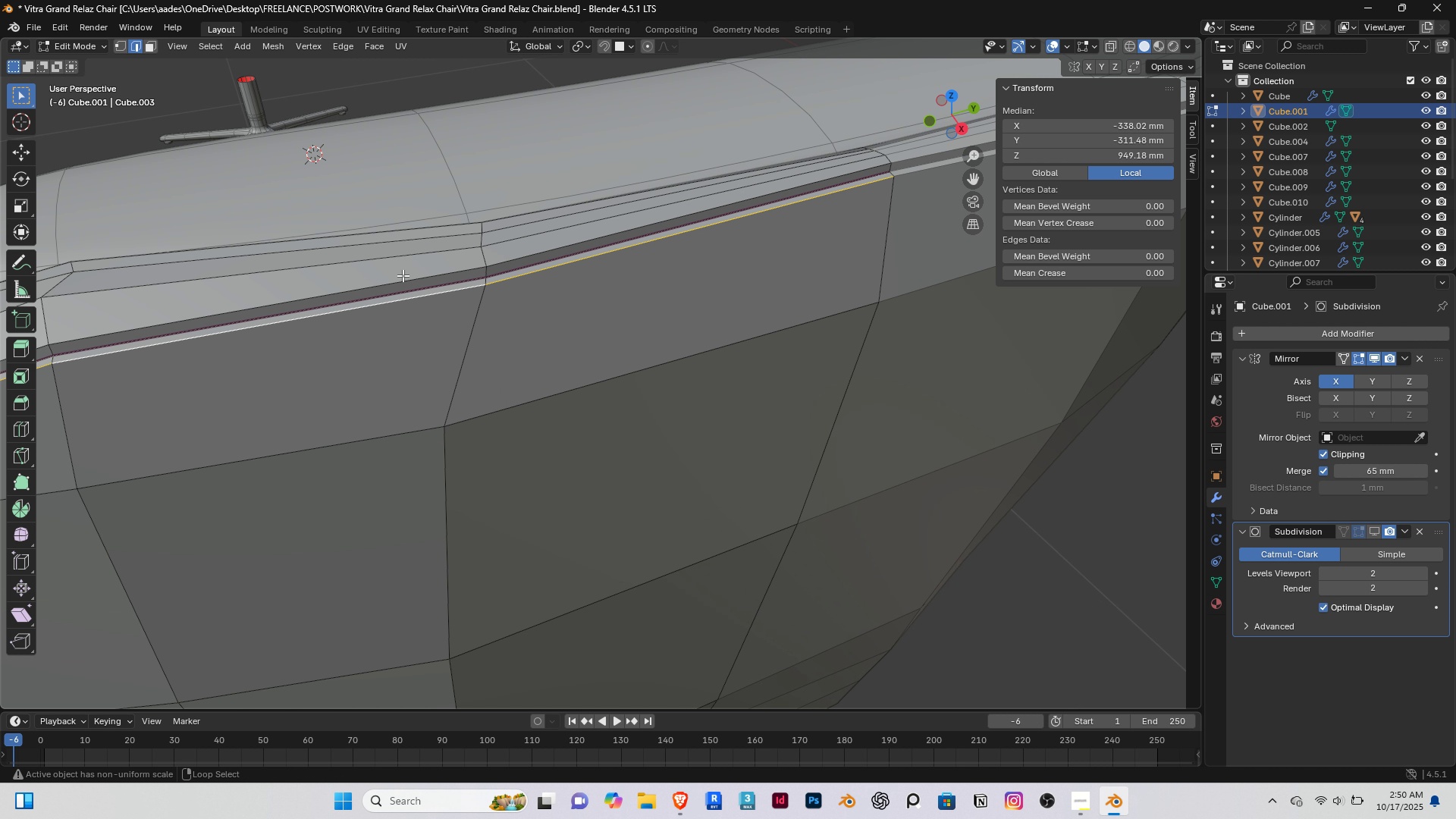 
hold_key(key=ShiftRight, duration=0.48)
right_click([403, 275])
 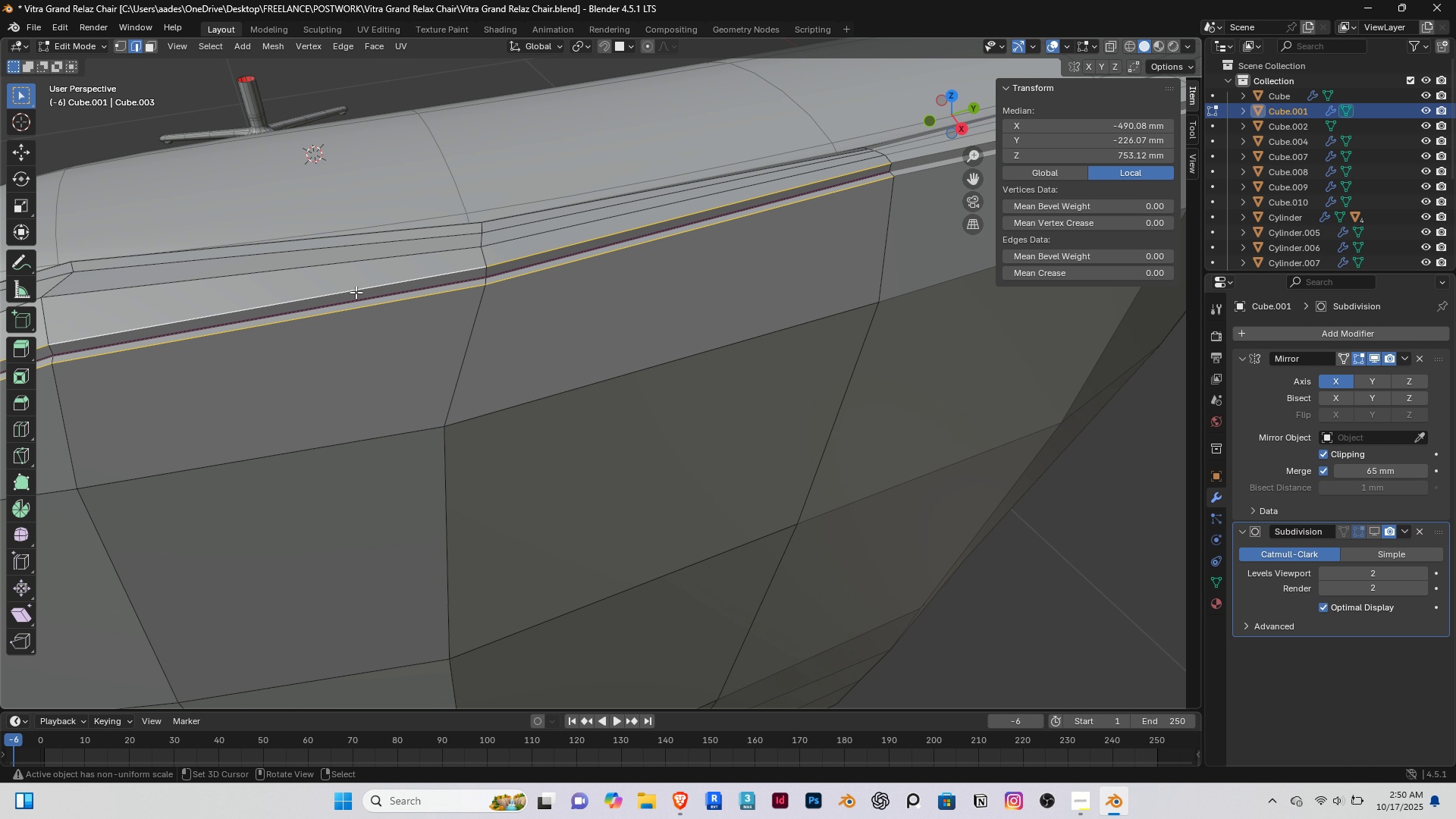 
scroll: coordinate [356, 292], scroll_direction: down, amount: 3.0
 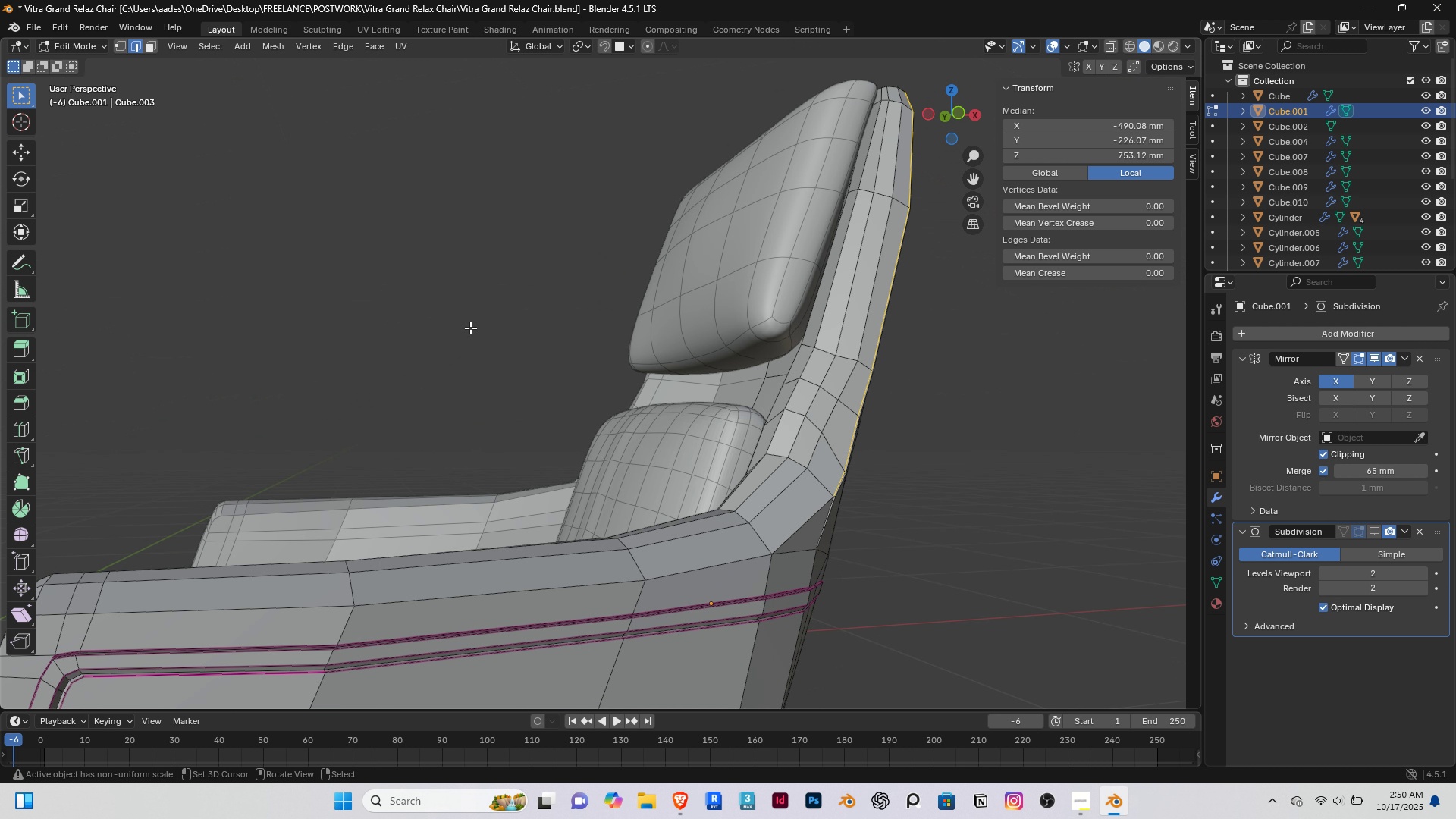 
hold_key(key=ShiftRight, duration=0.32)
 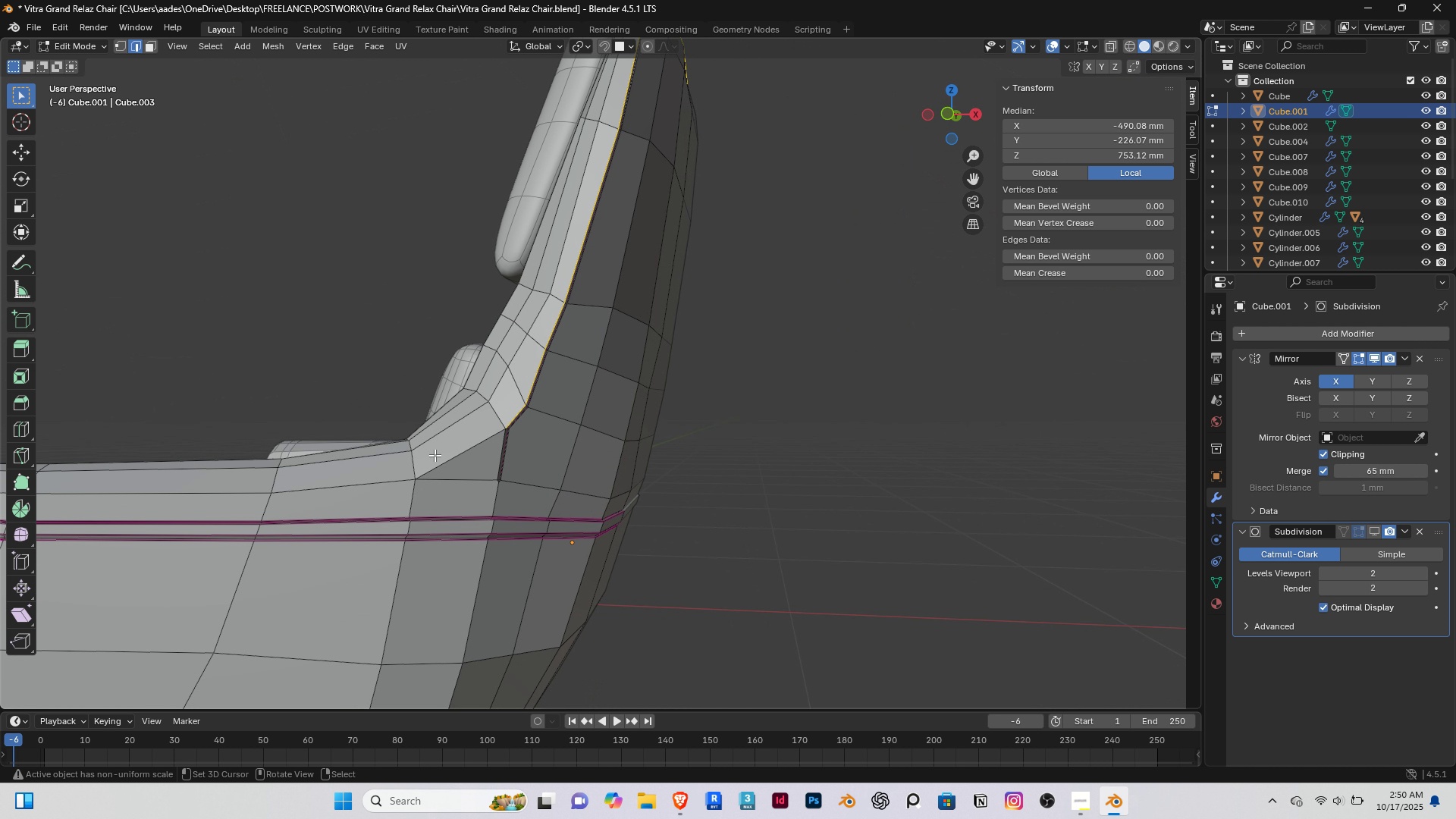 
scroll: coordinate [463, 460], scroll_direction: up, amount: 2.0
 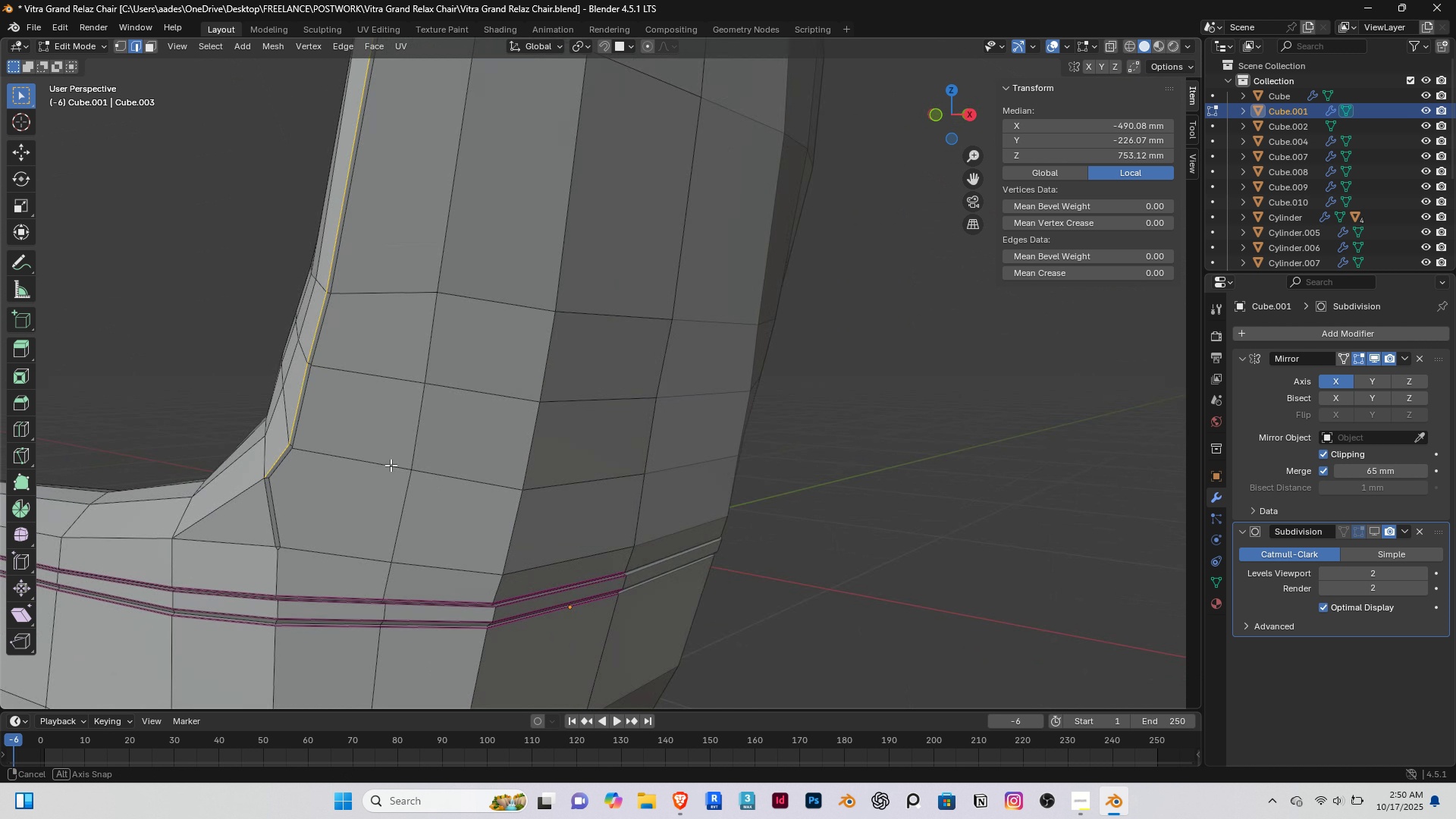 
middle_click([391, 465])
 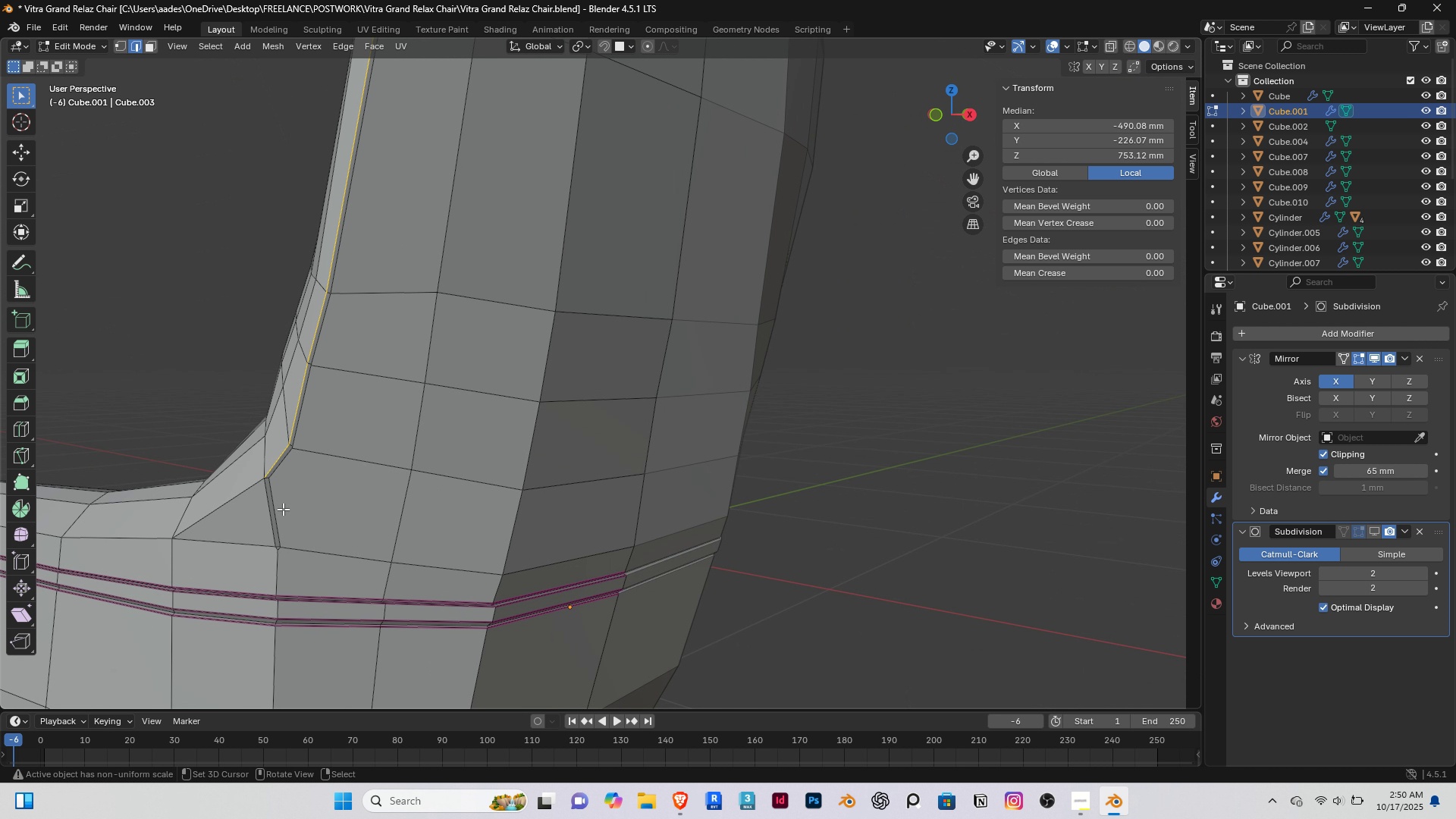 
scroll: coordinate [283, 508], scroll_direction: up, amount: 1.0
 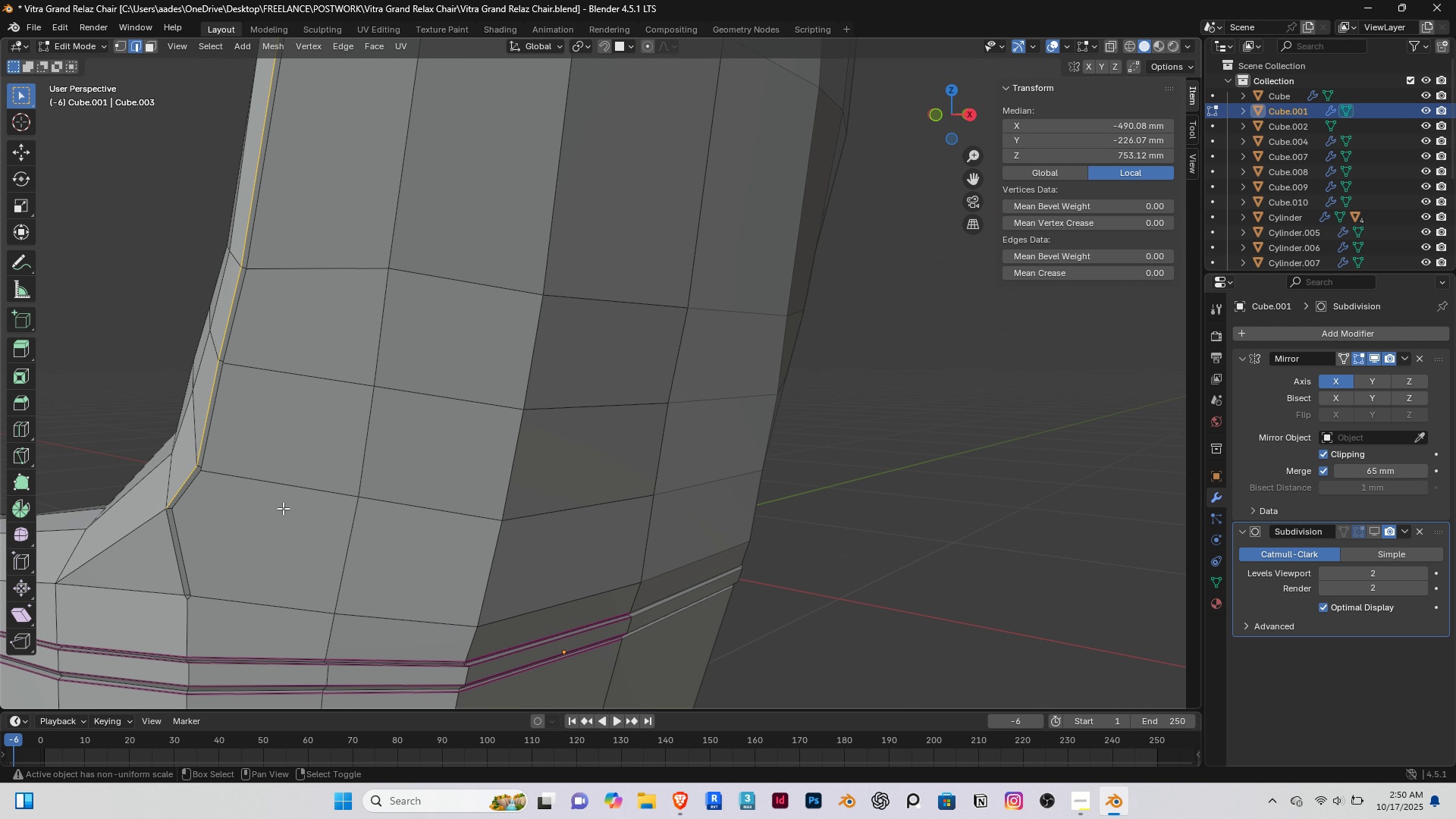 
hold_key(key=ShiftRight, duration=0.41)
 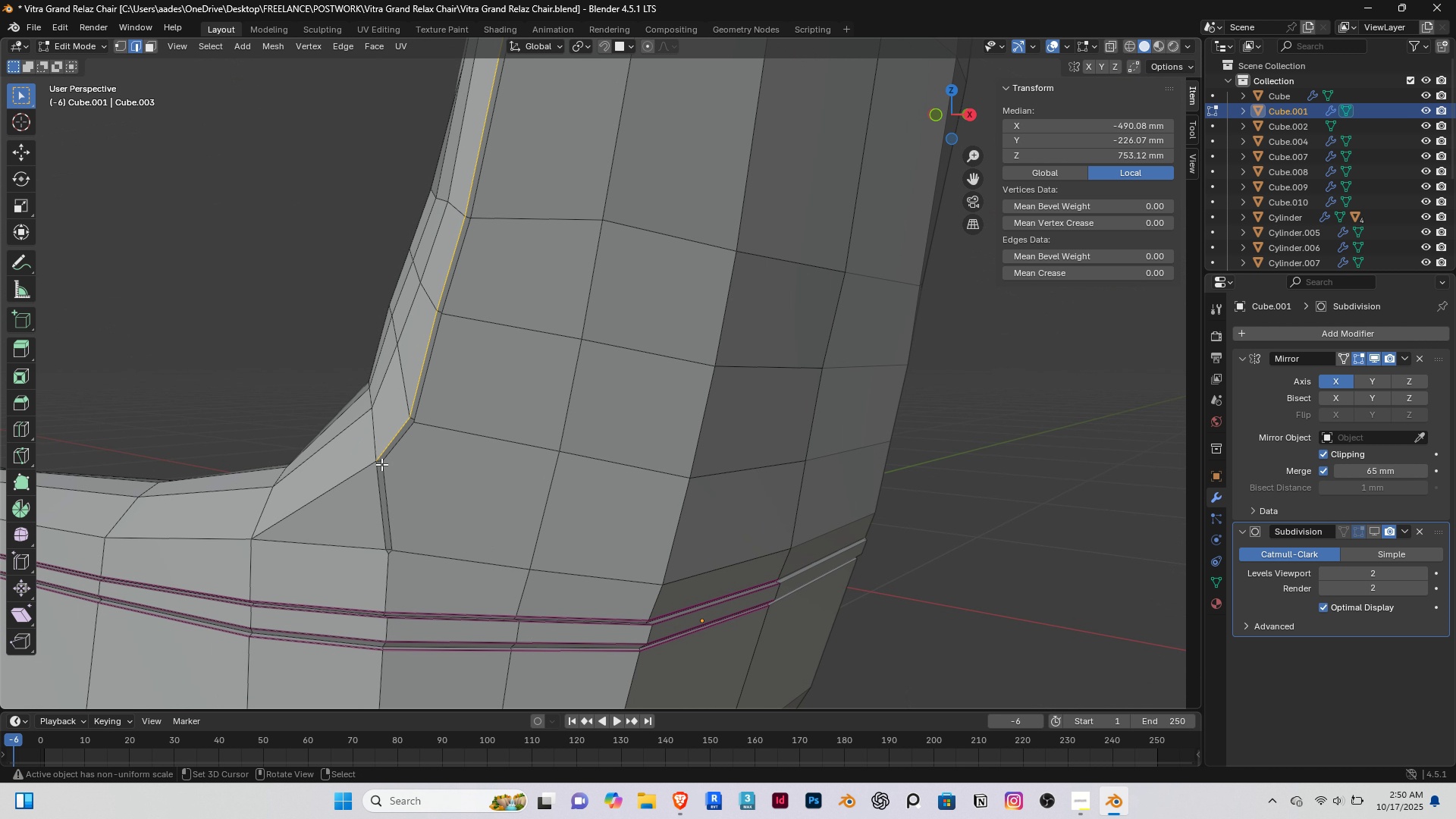 
hold_key(key=AltRight, duration=3.57)
hold_key(key=ShiftRight, duration=1.52)
right_click([385, 465])
 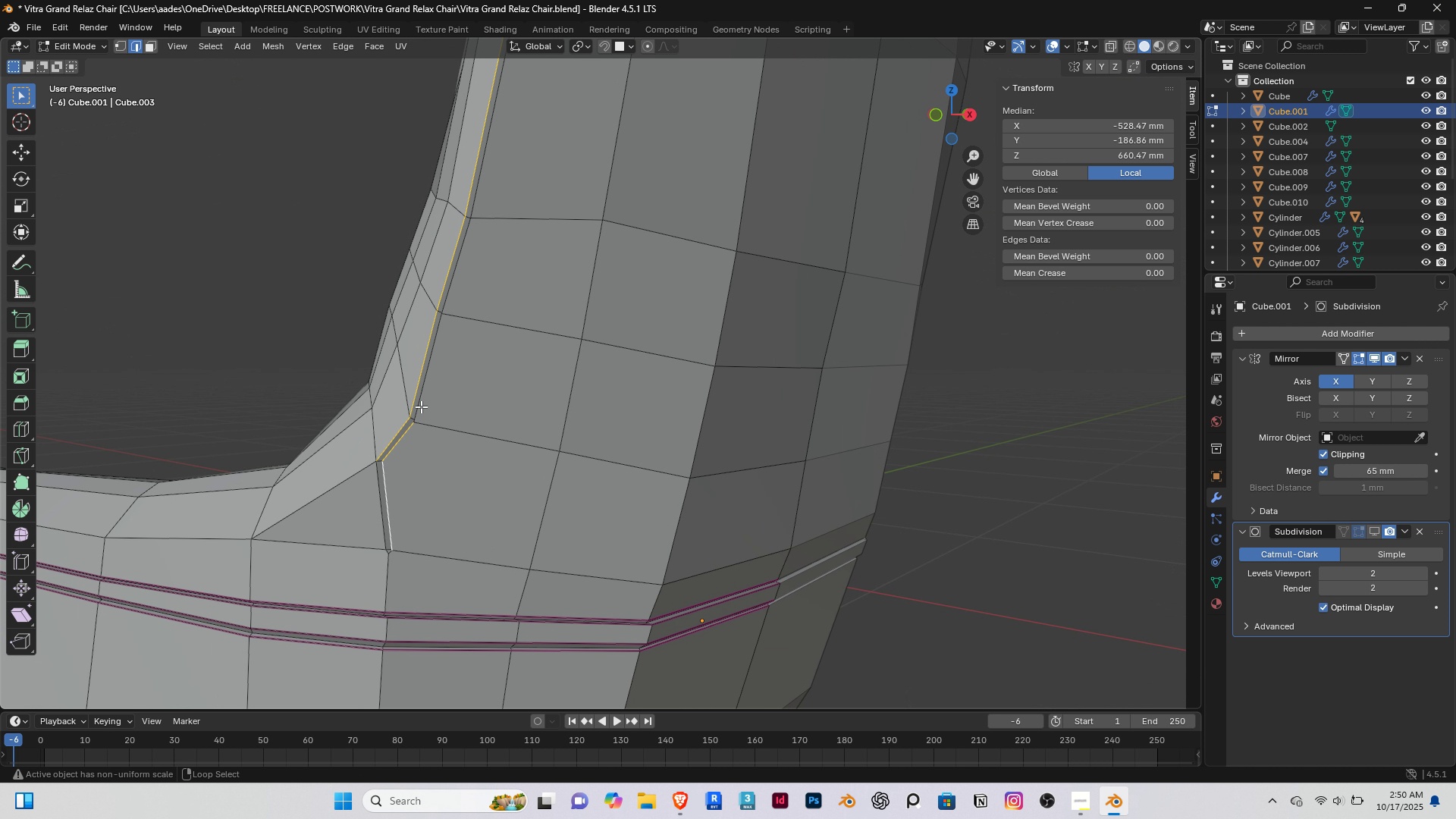 
hold_key(key=ShiftRight, duration=1.54)
right_click([423, 401])
 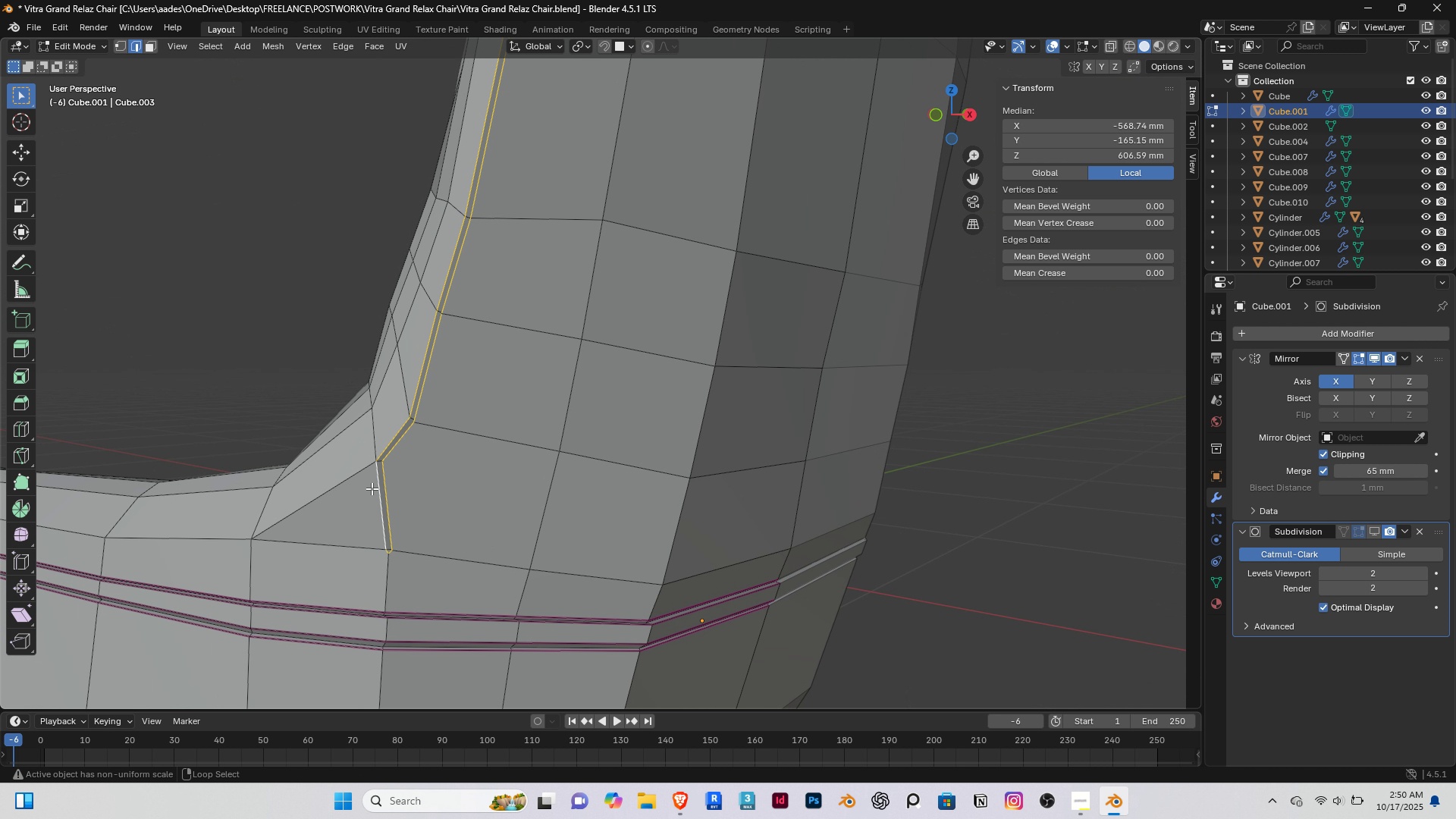 
hold_key(key=ShiftRight, duration=0.45)
right_click([372, 488])
 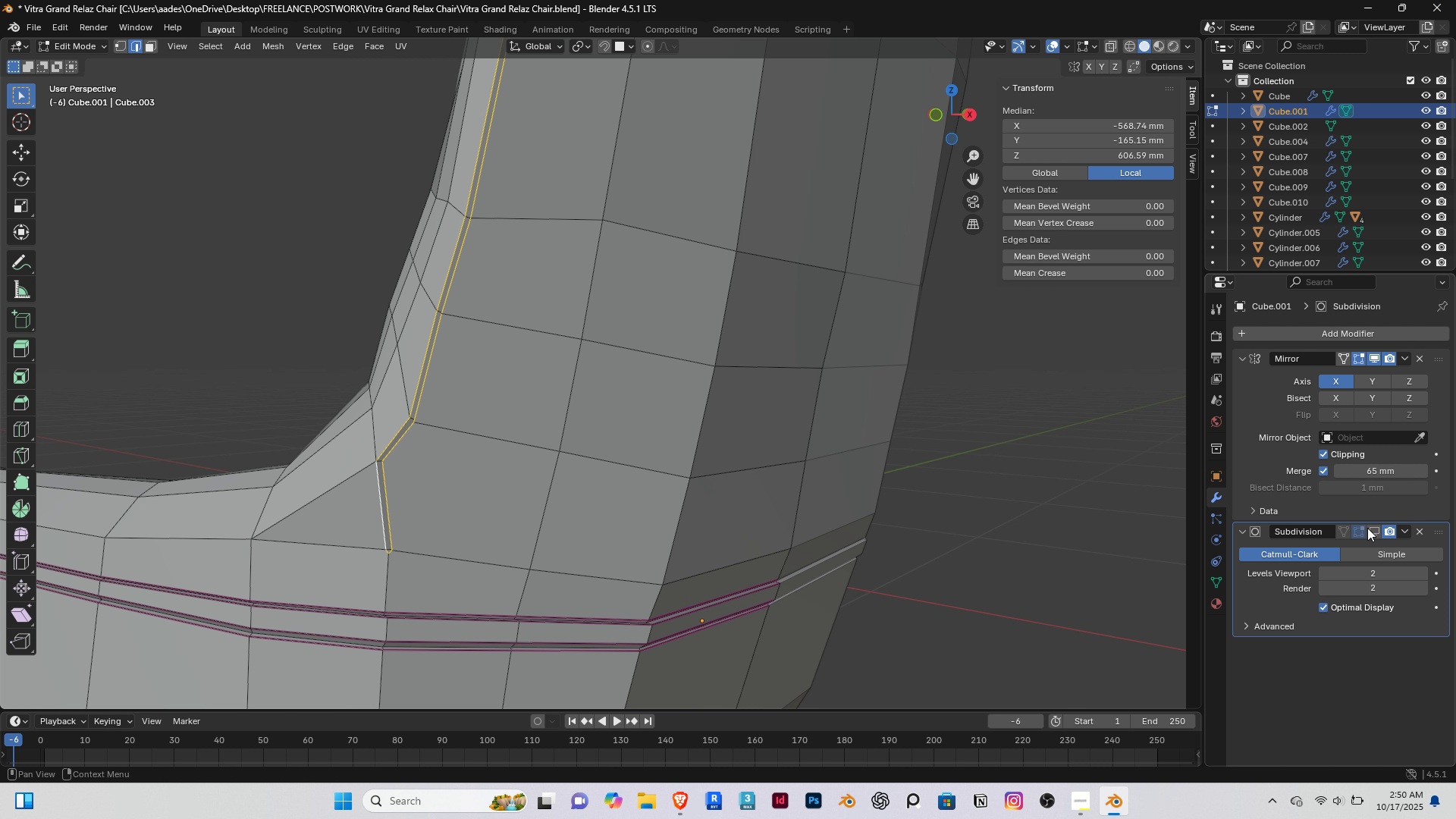 
scroll: coordinate [417, 513], scroll_direction: up, amount: 2.0
 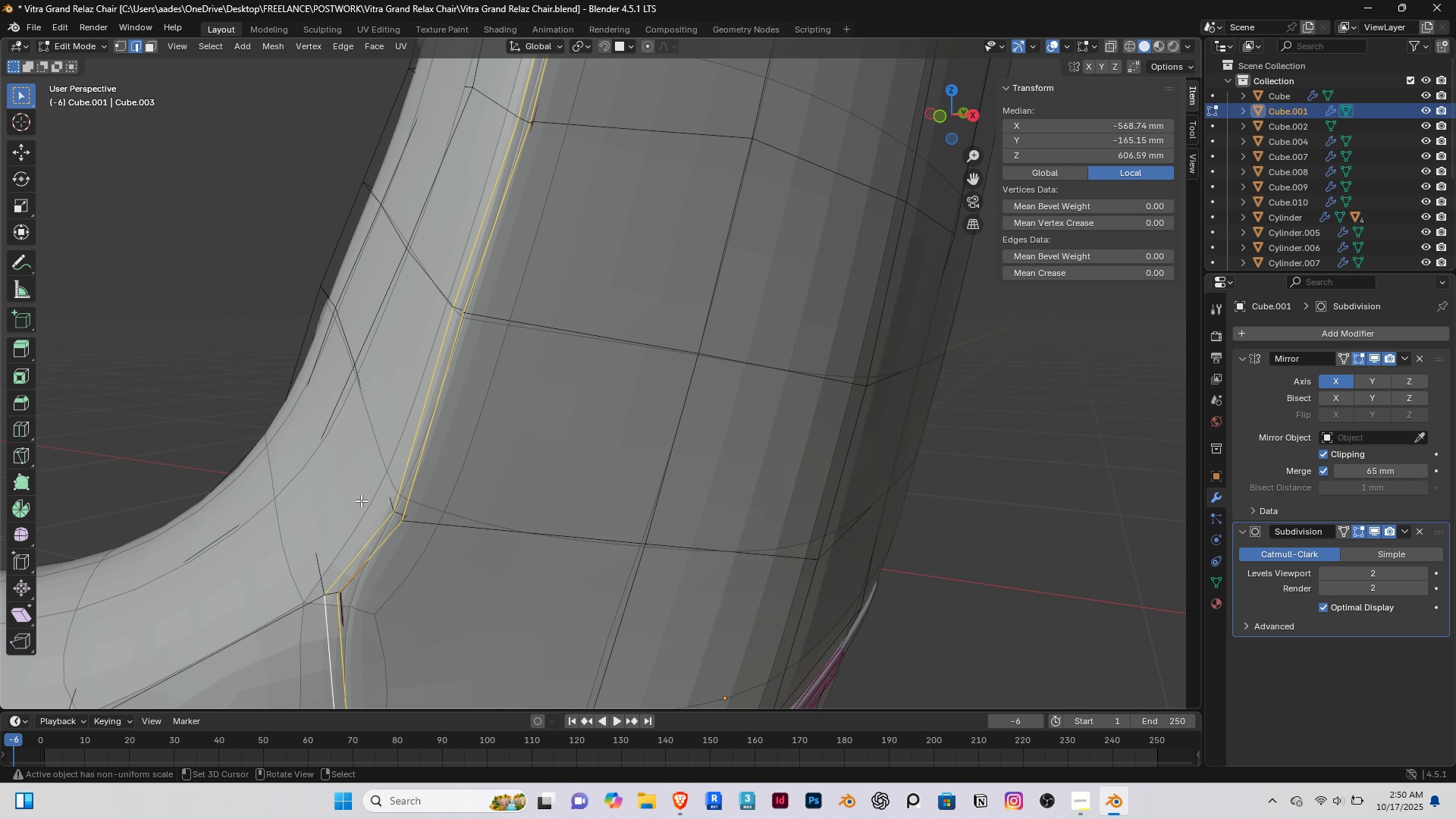 
key(Shift+E)
 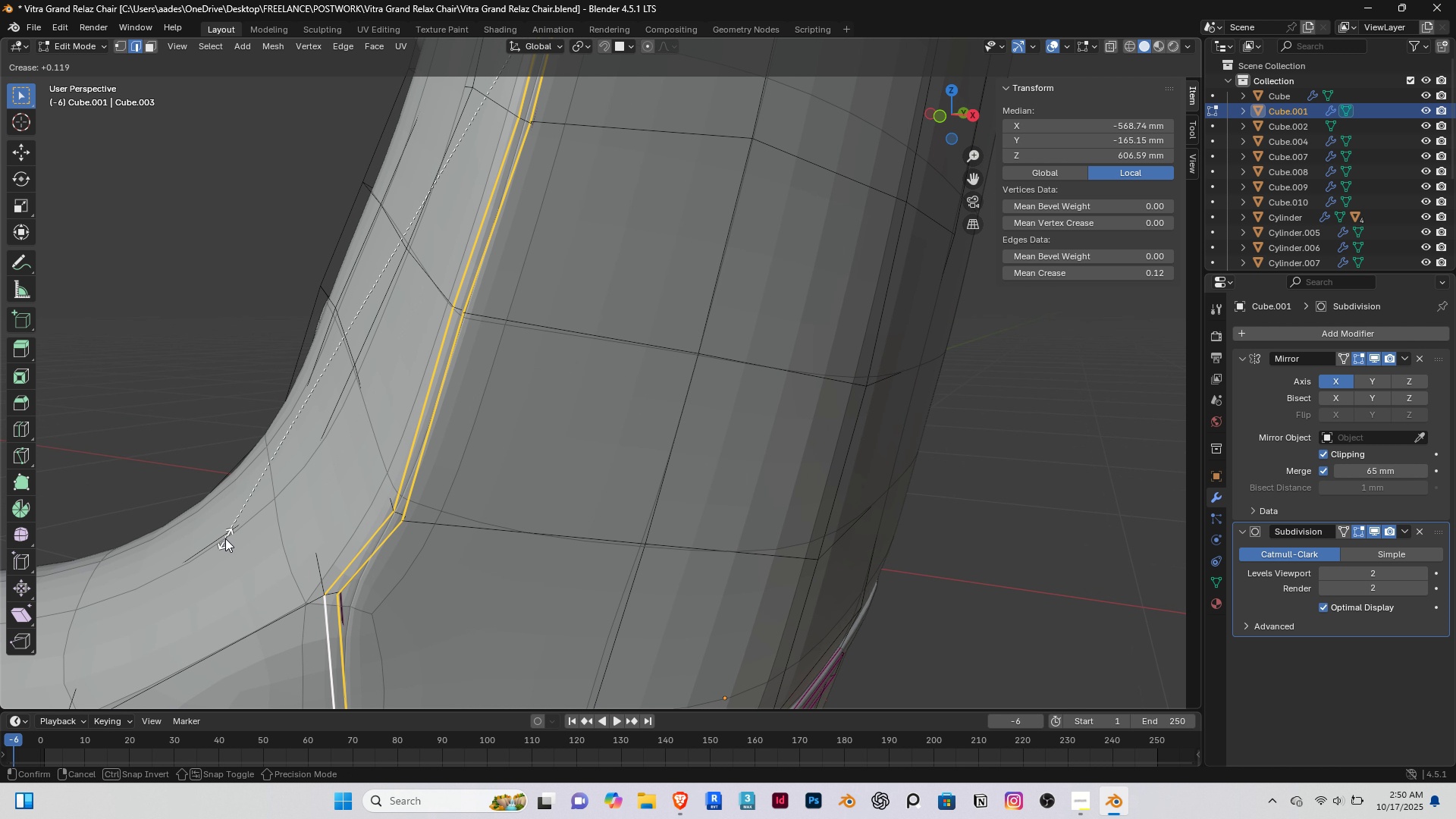 
left_click([217, 543])
 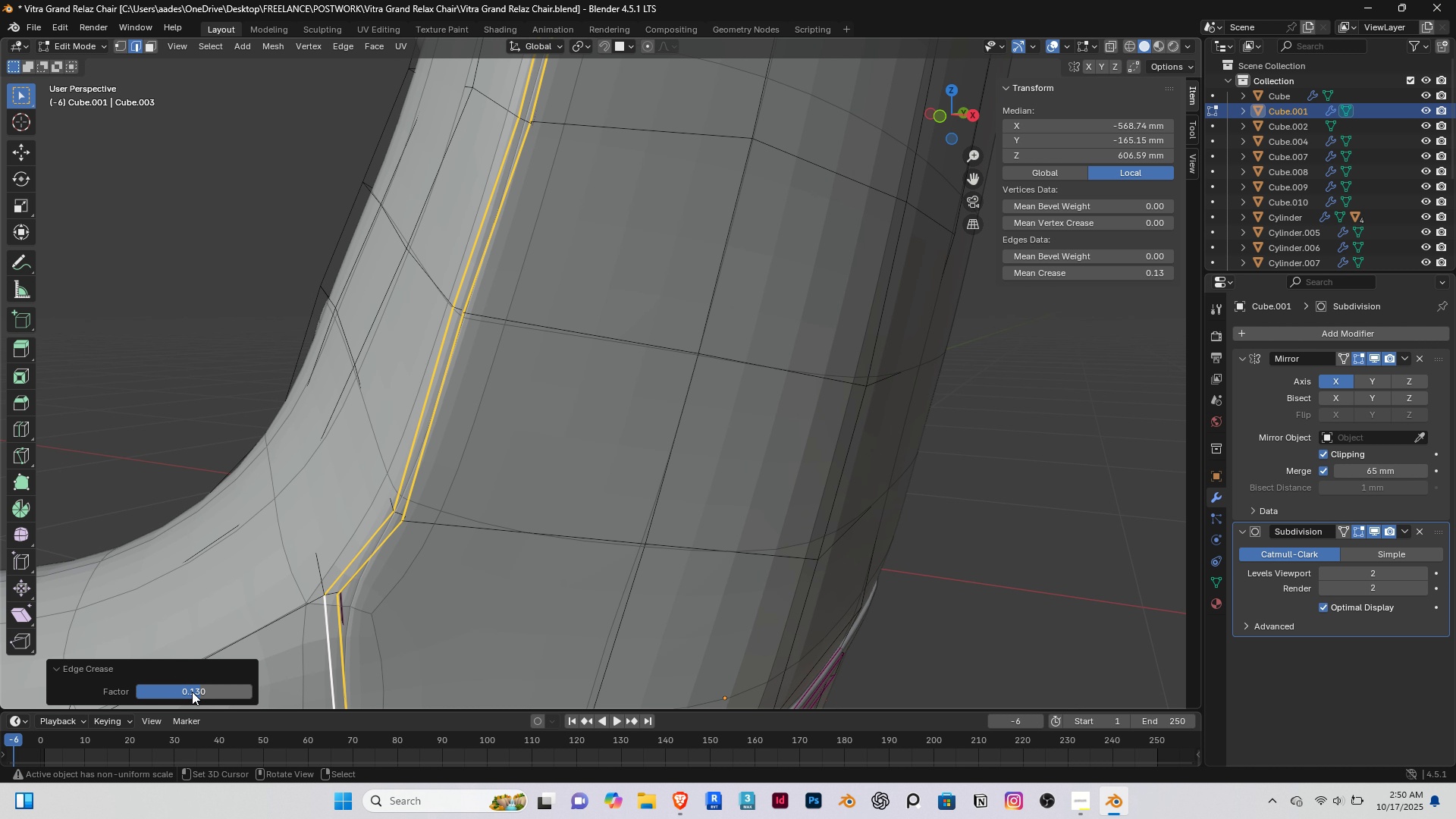 
left_click_drag(start_coordinate=[192, 692], to_coordinate=[212, 216])
 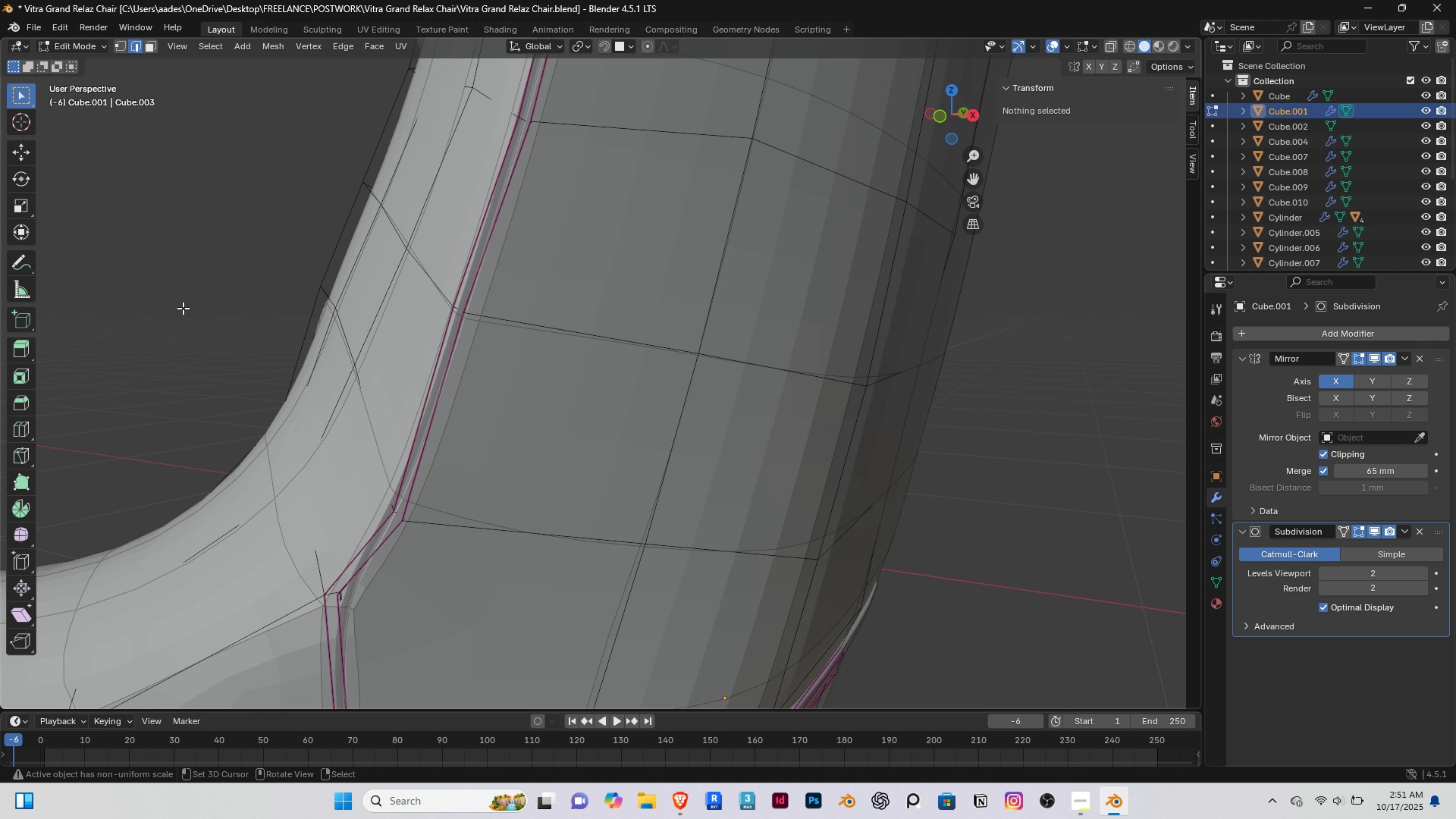 
right_click([183, 308])
 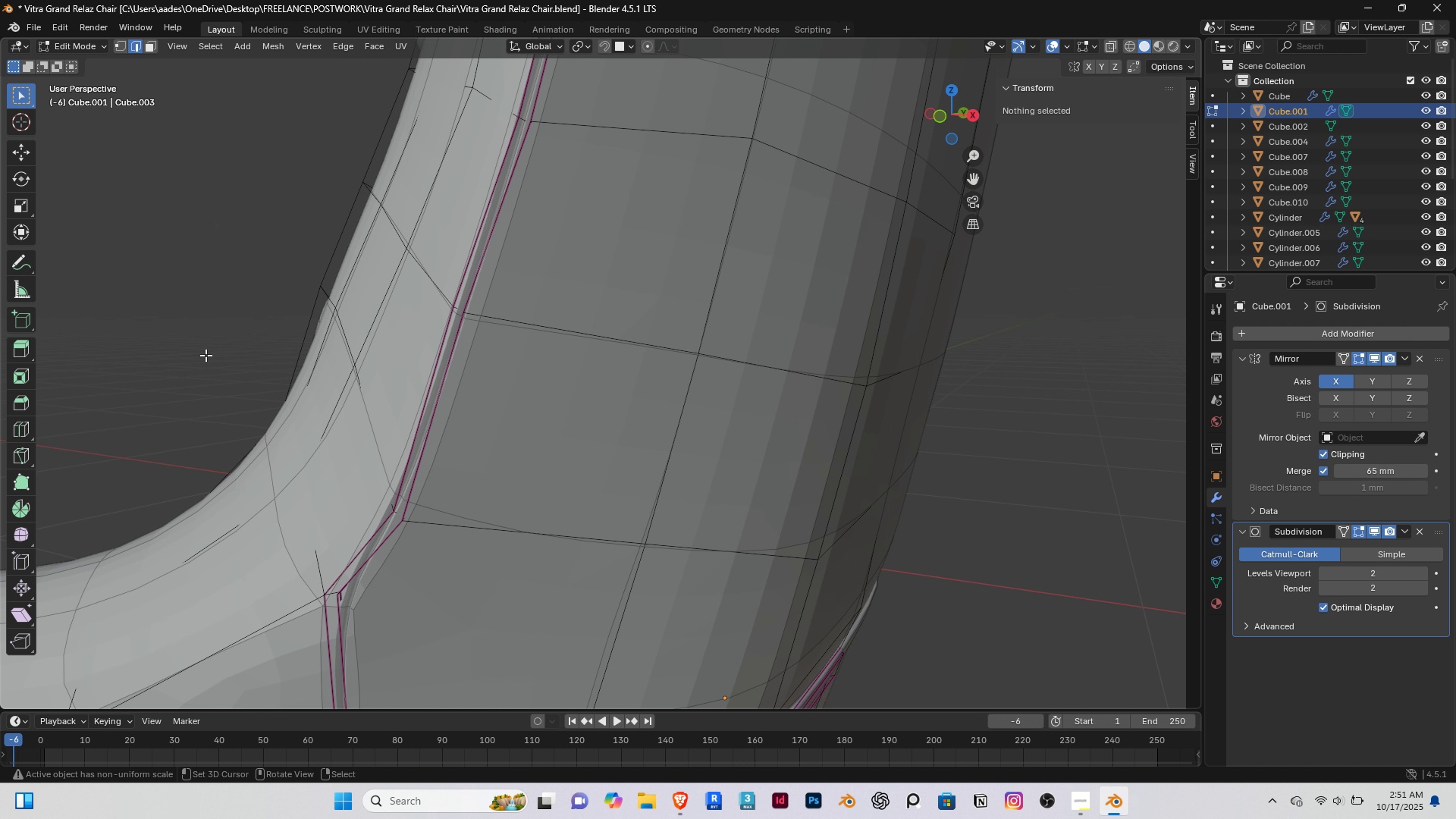 
scroll: coordinate [206, 355], scroll_direction: down, amount: 2.0
 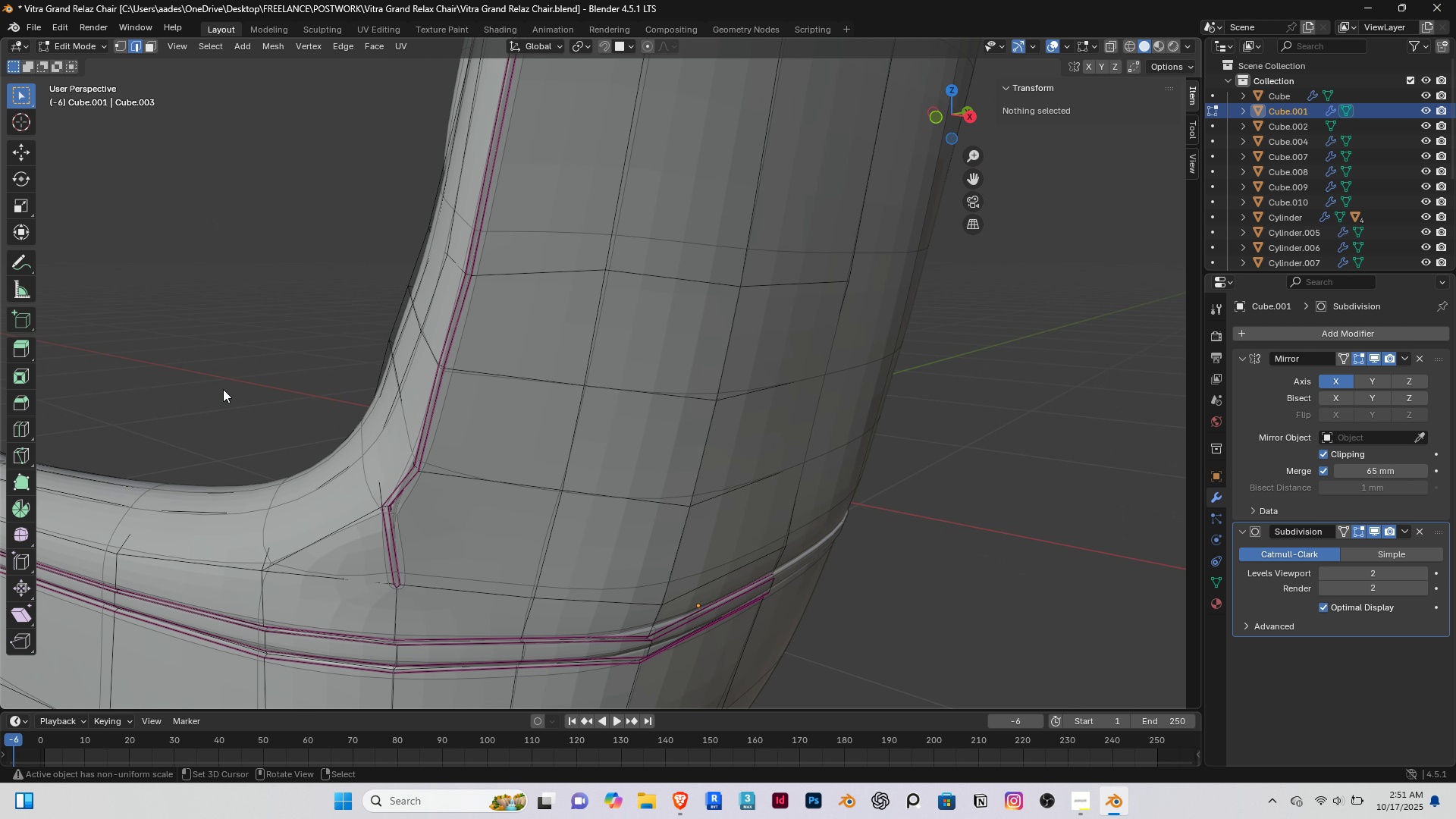 
key(Tab)
 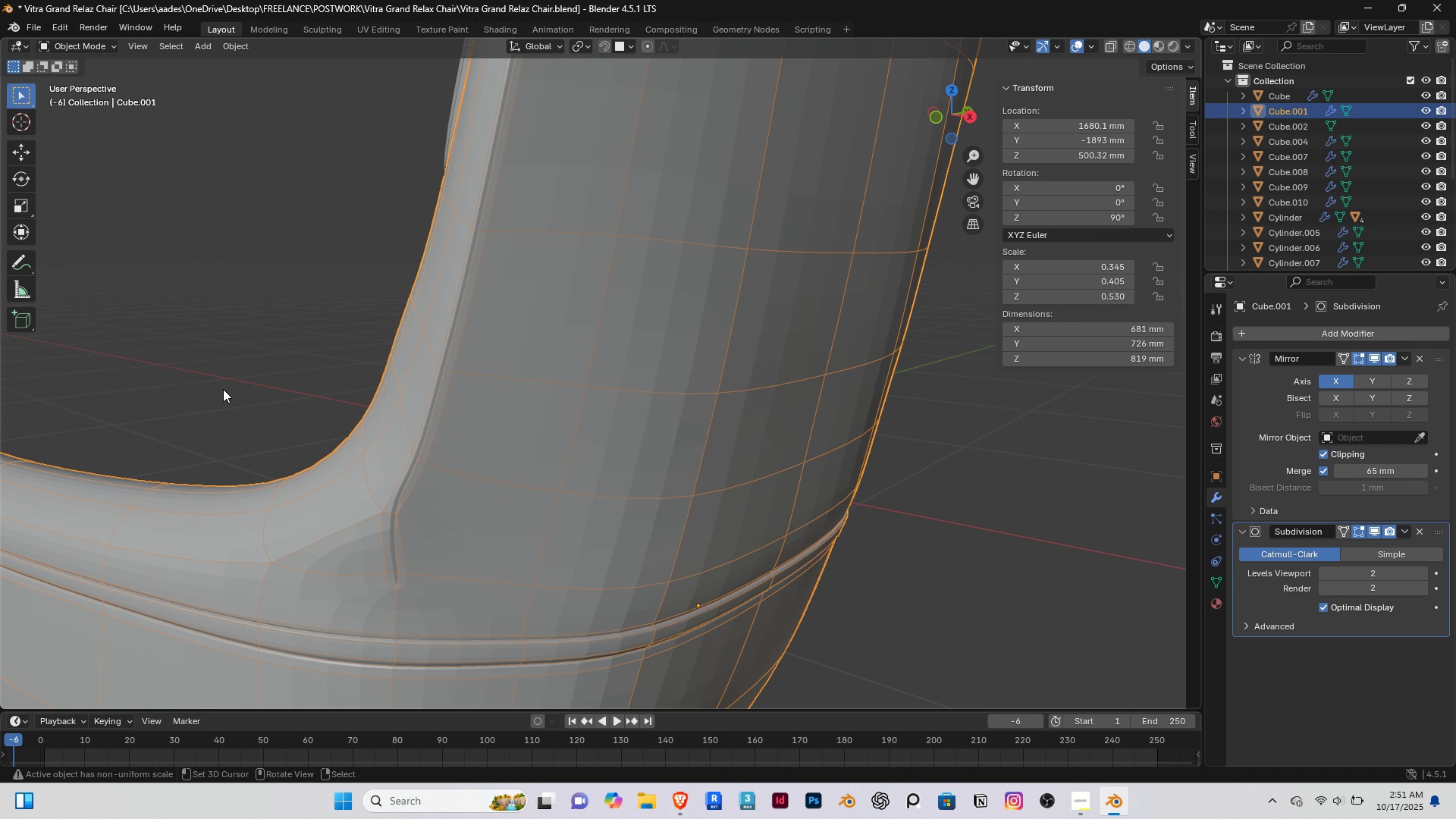 
scroll: coordinate [223, 389], scroll_direction: down, amount: 3.0
 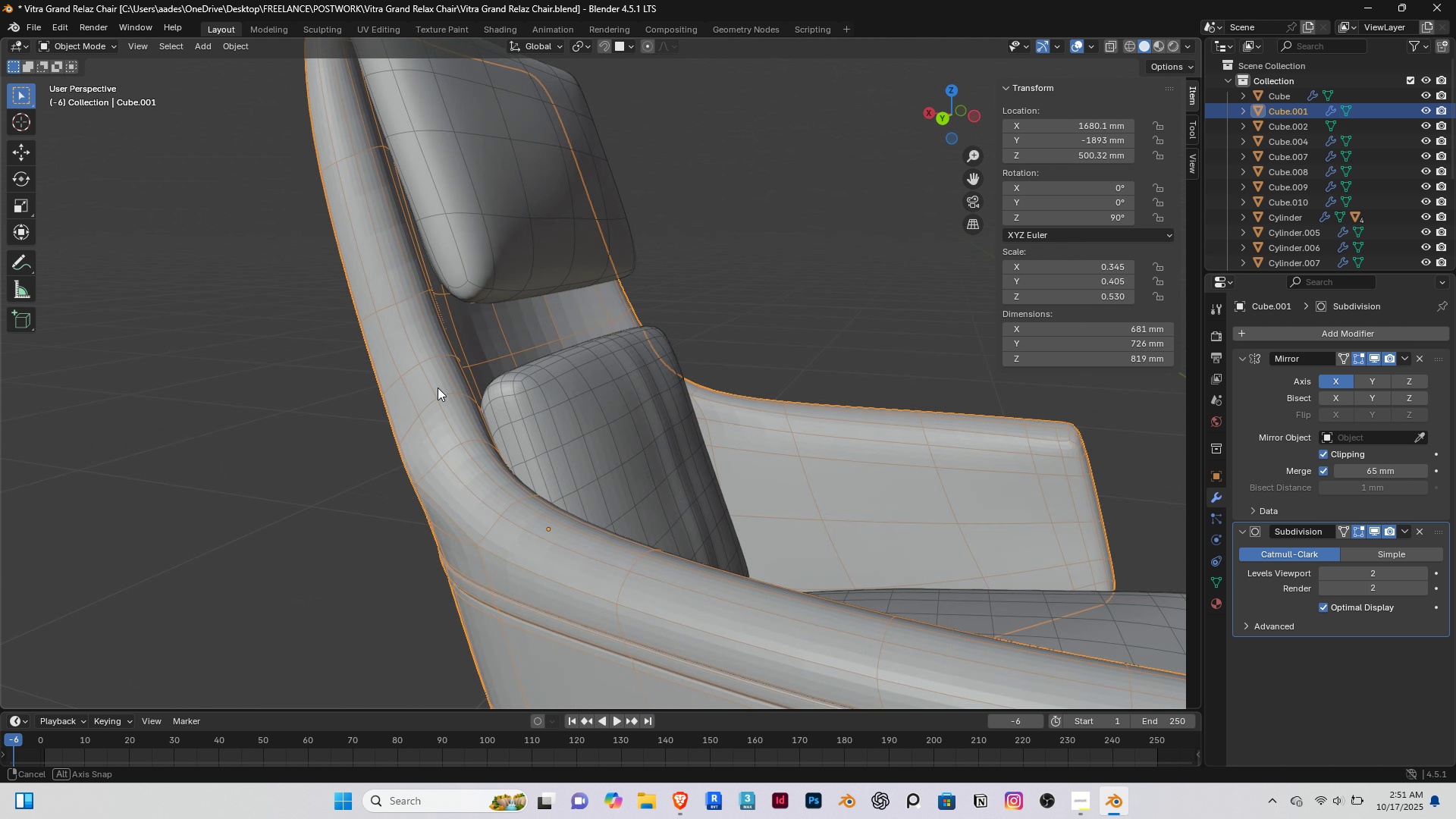 
right_click([246, 394])
 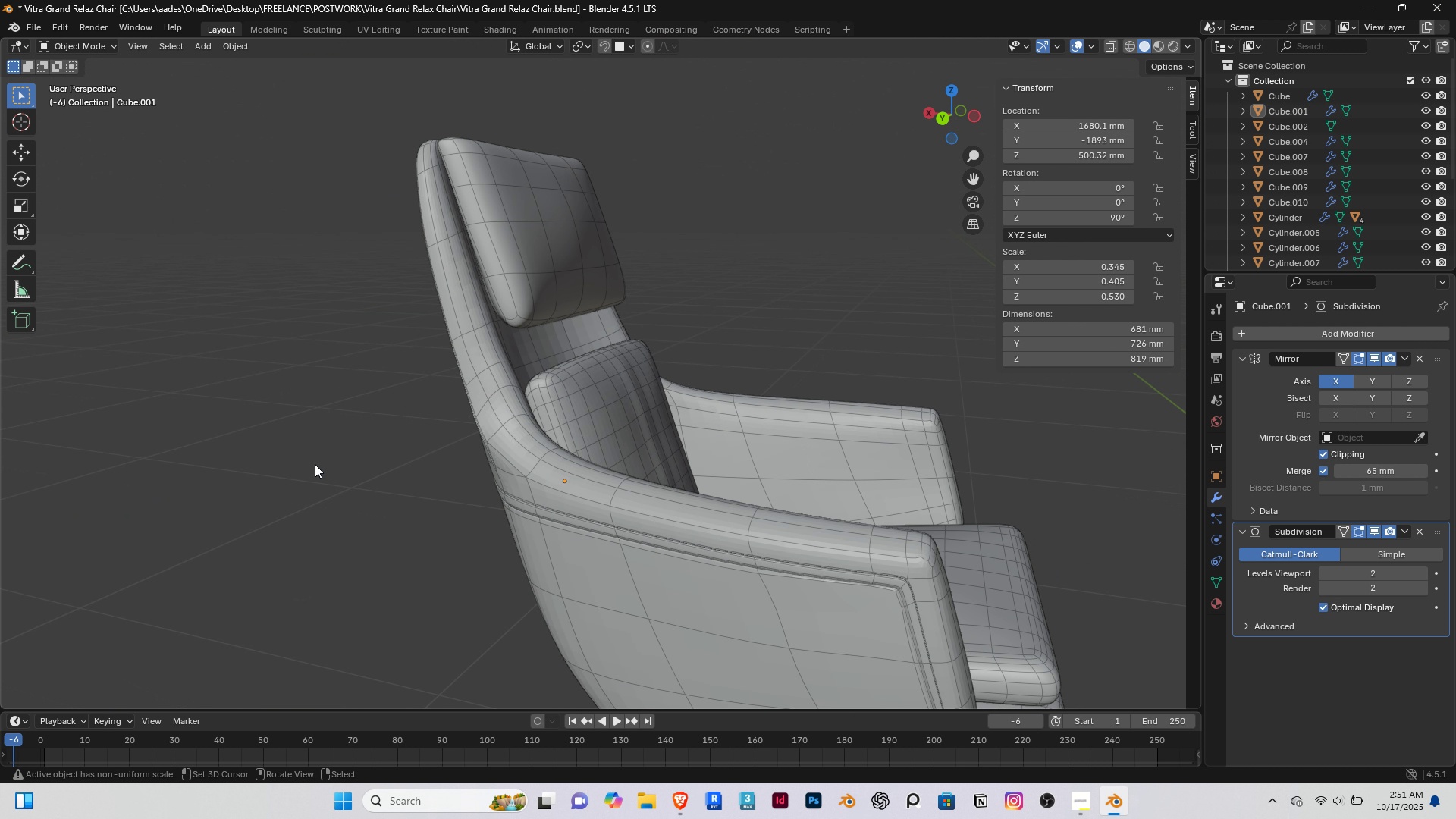 
scroll: coordinate [314, 464], scroll_direction: down, amount: 3.0
 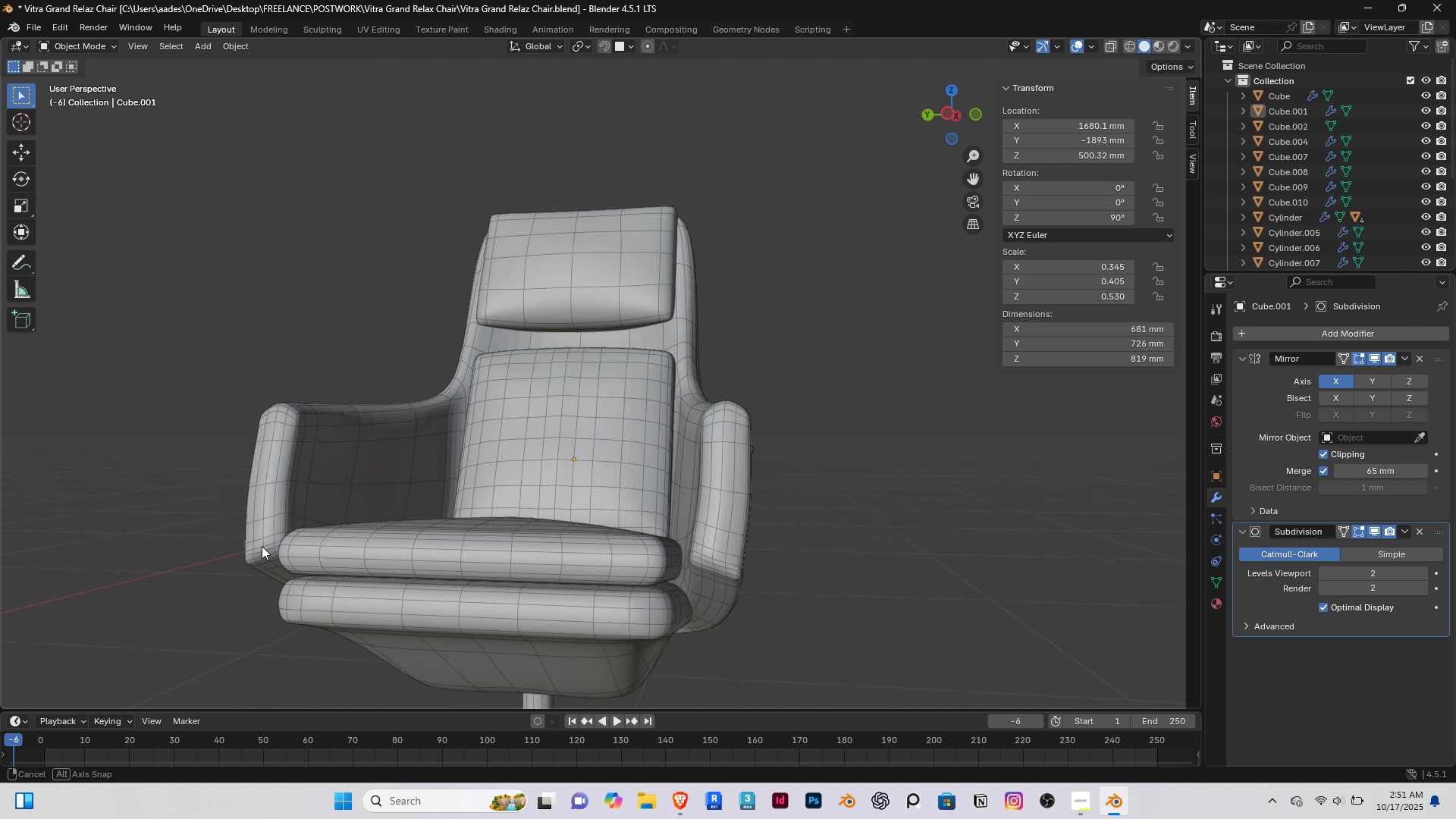 
scroll: coordinate [325, 499], scroll_direction: up, amount: 3.0
 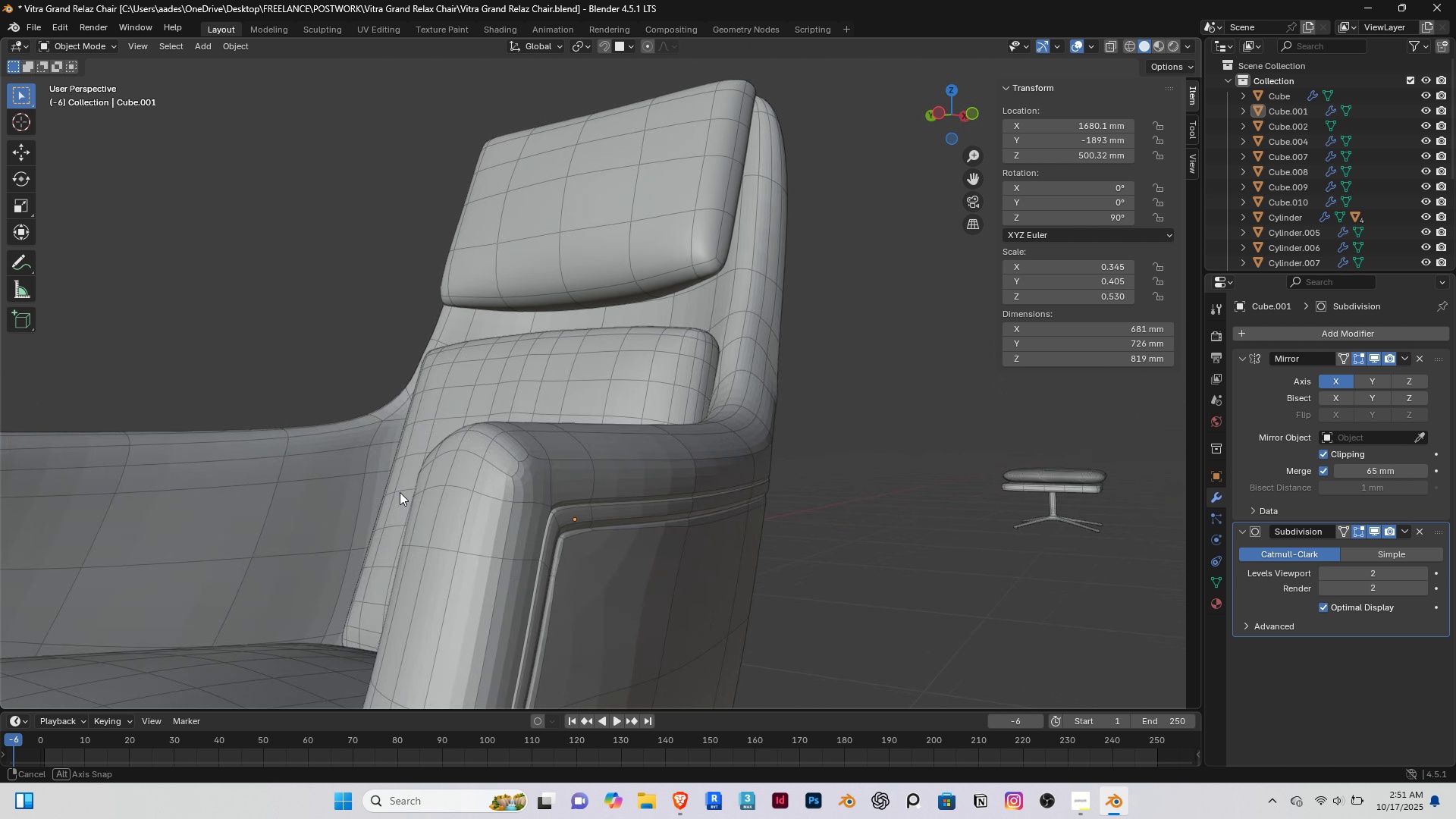 
middle_click([400, 492])
 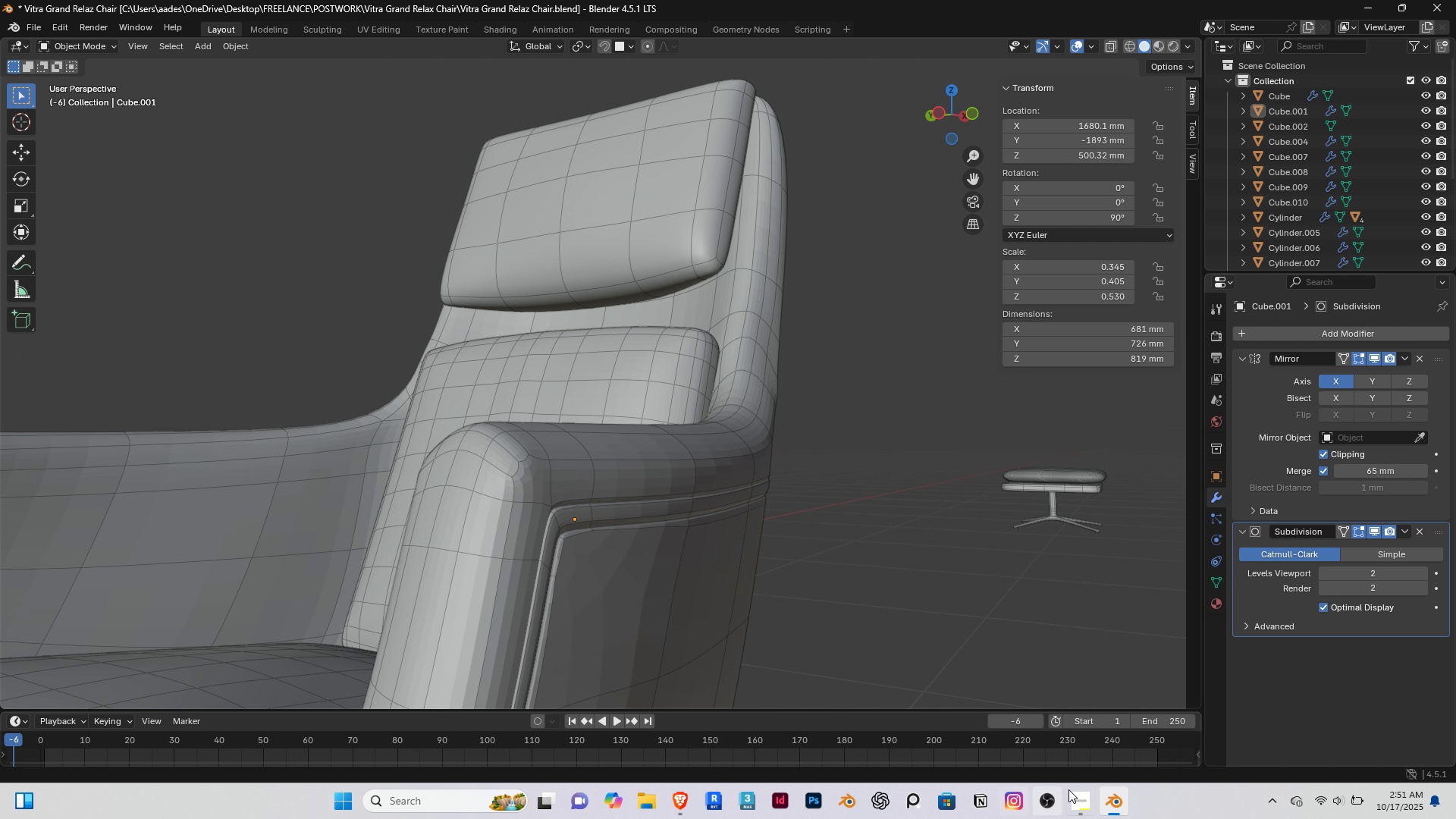 
left_click([1078, 790])